 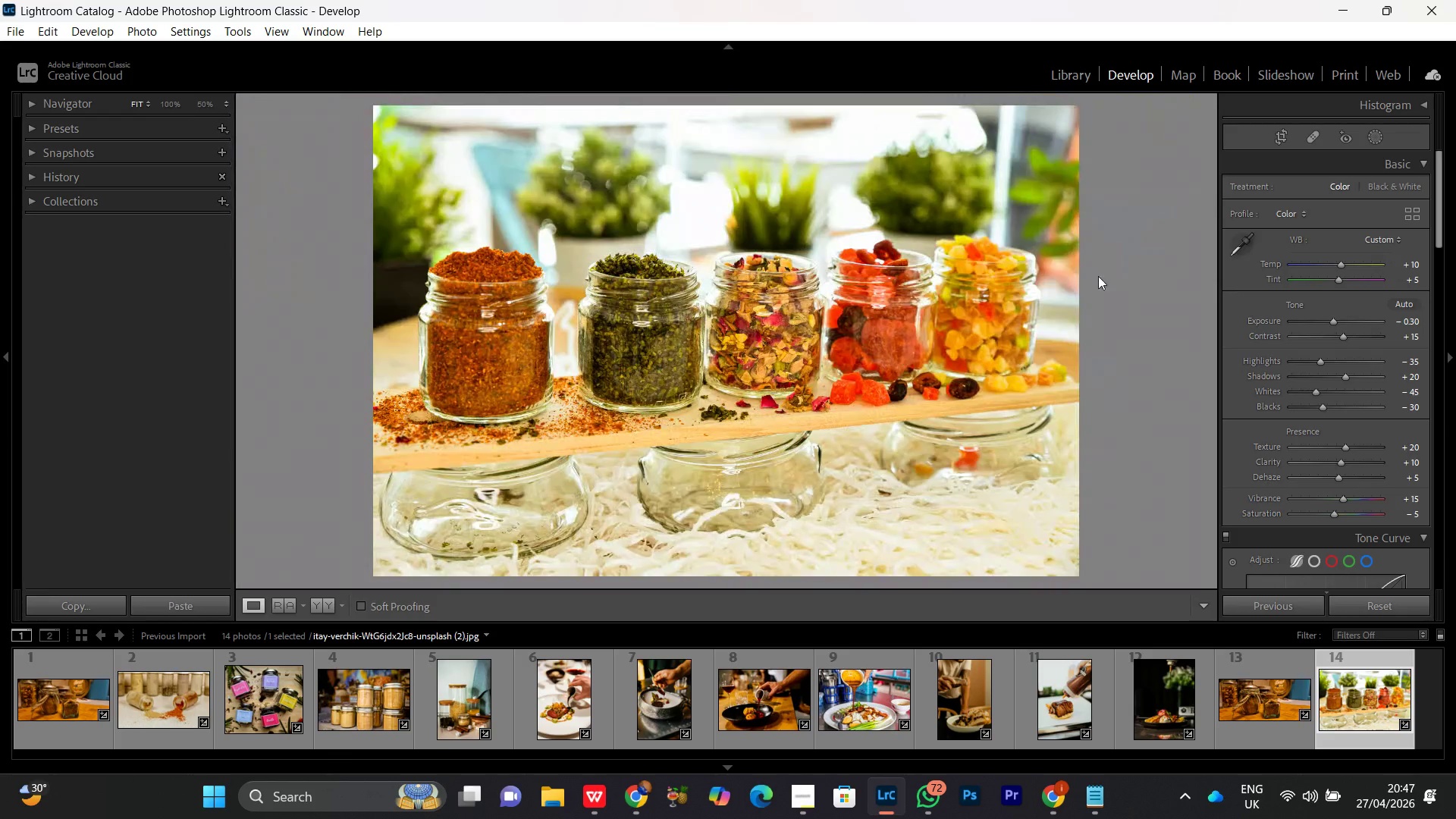 
left_click([1374, 140])
 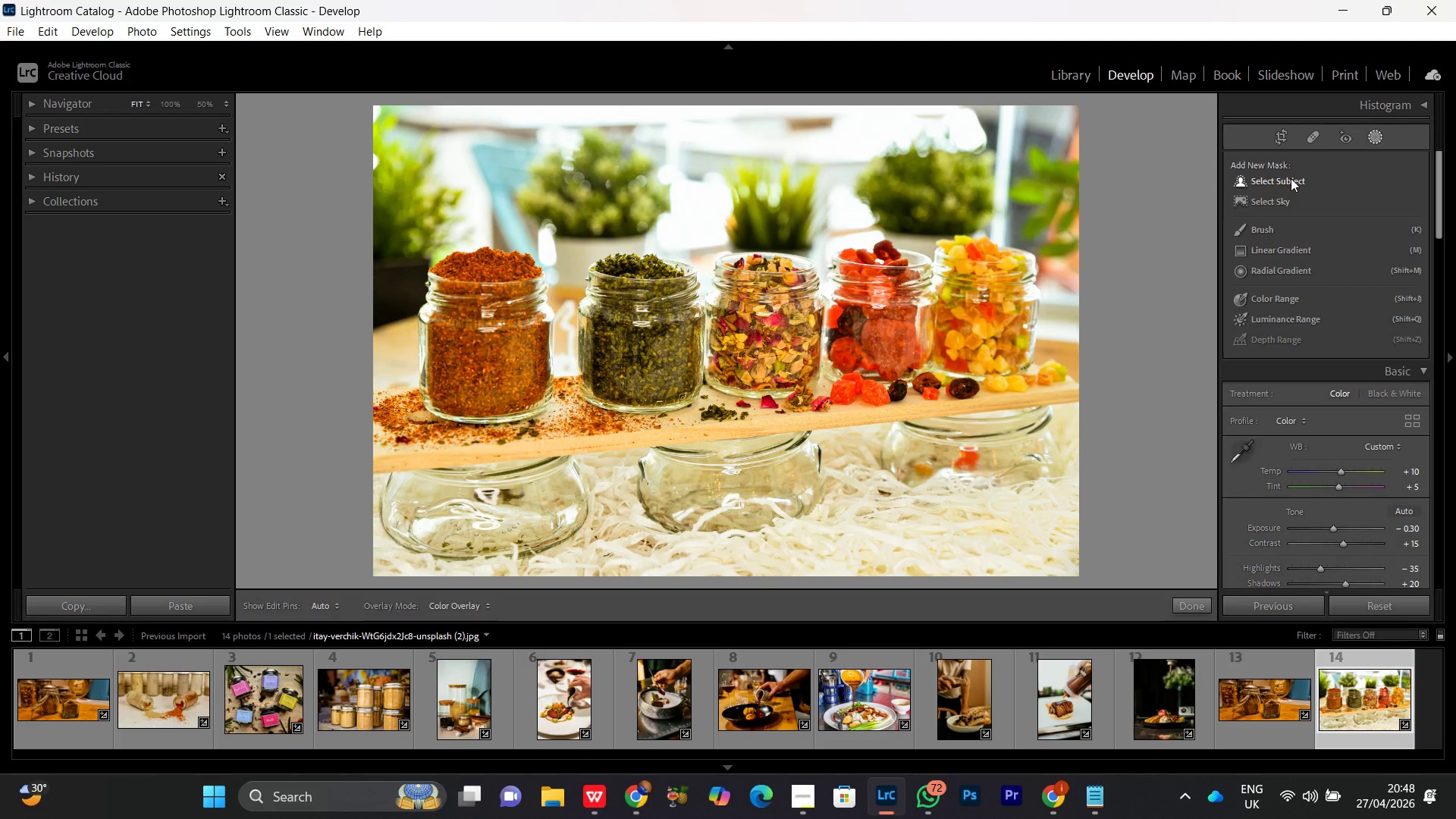 
left_click([1291, 178])
 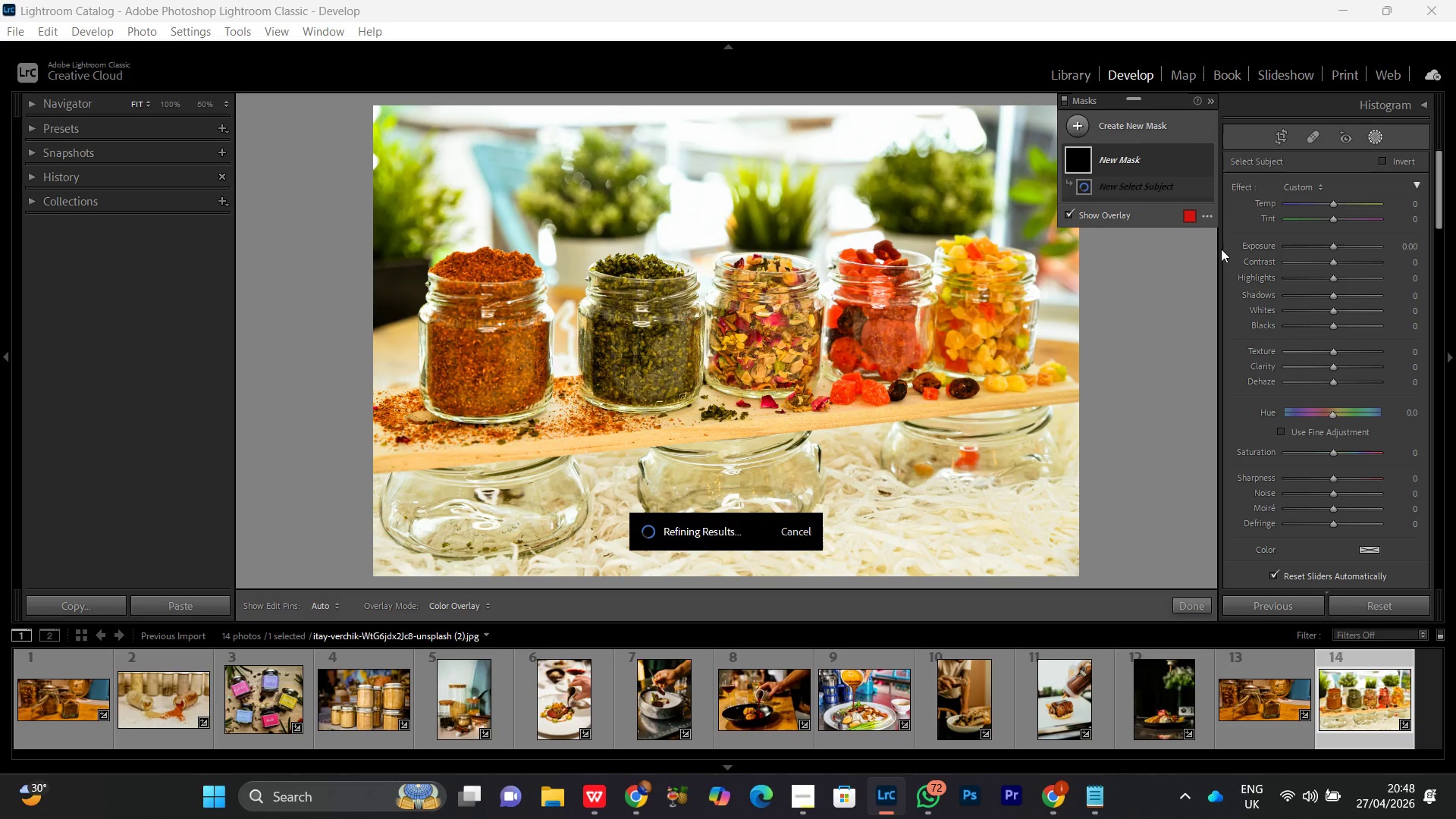 
wait(15.07)
 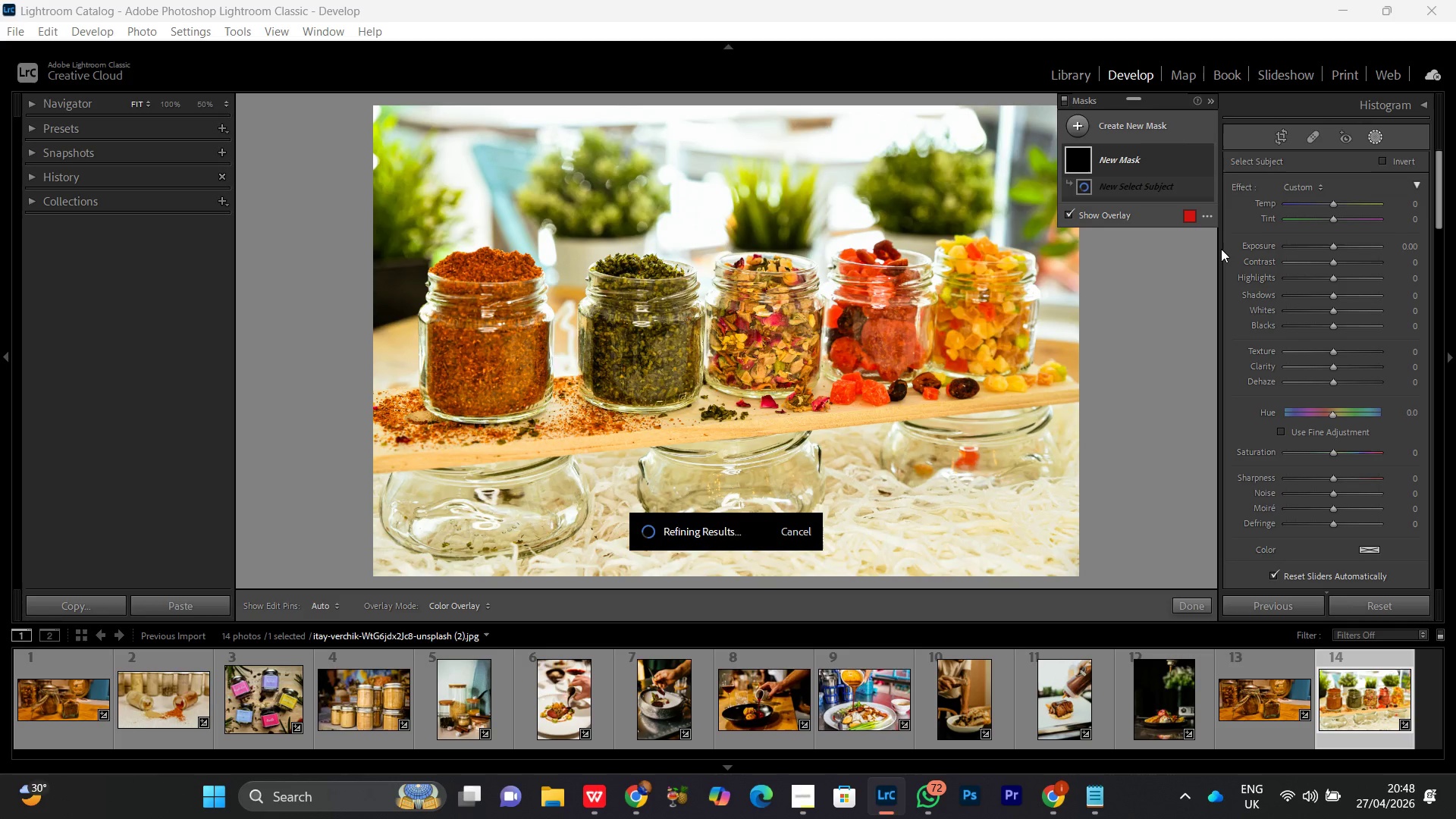 
mouse_move([1144, 219])
 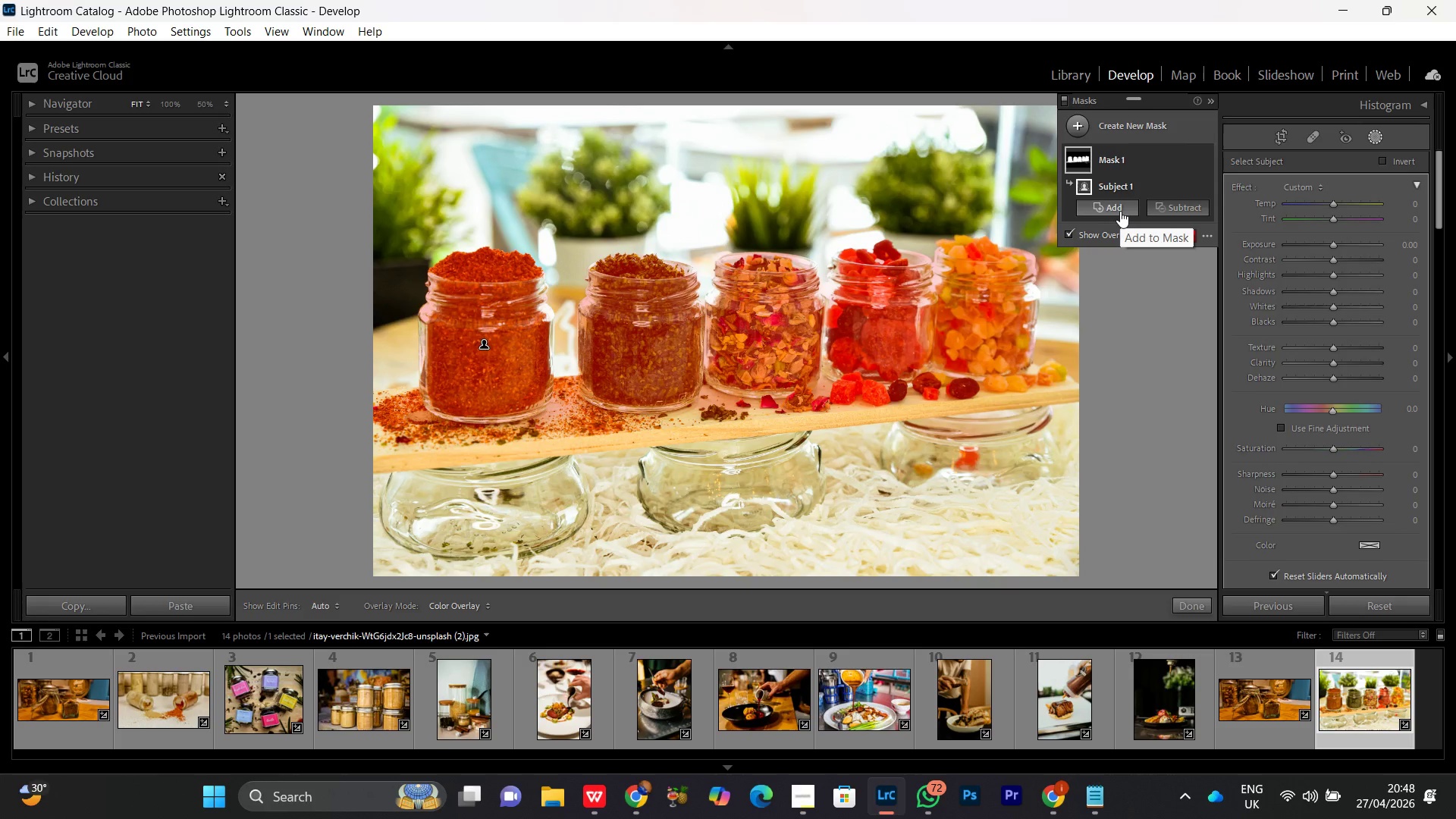 
left_click([1120, 211])
 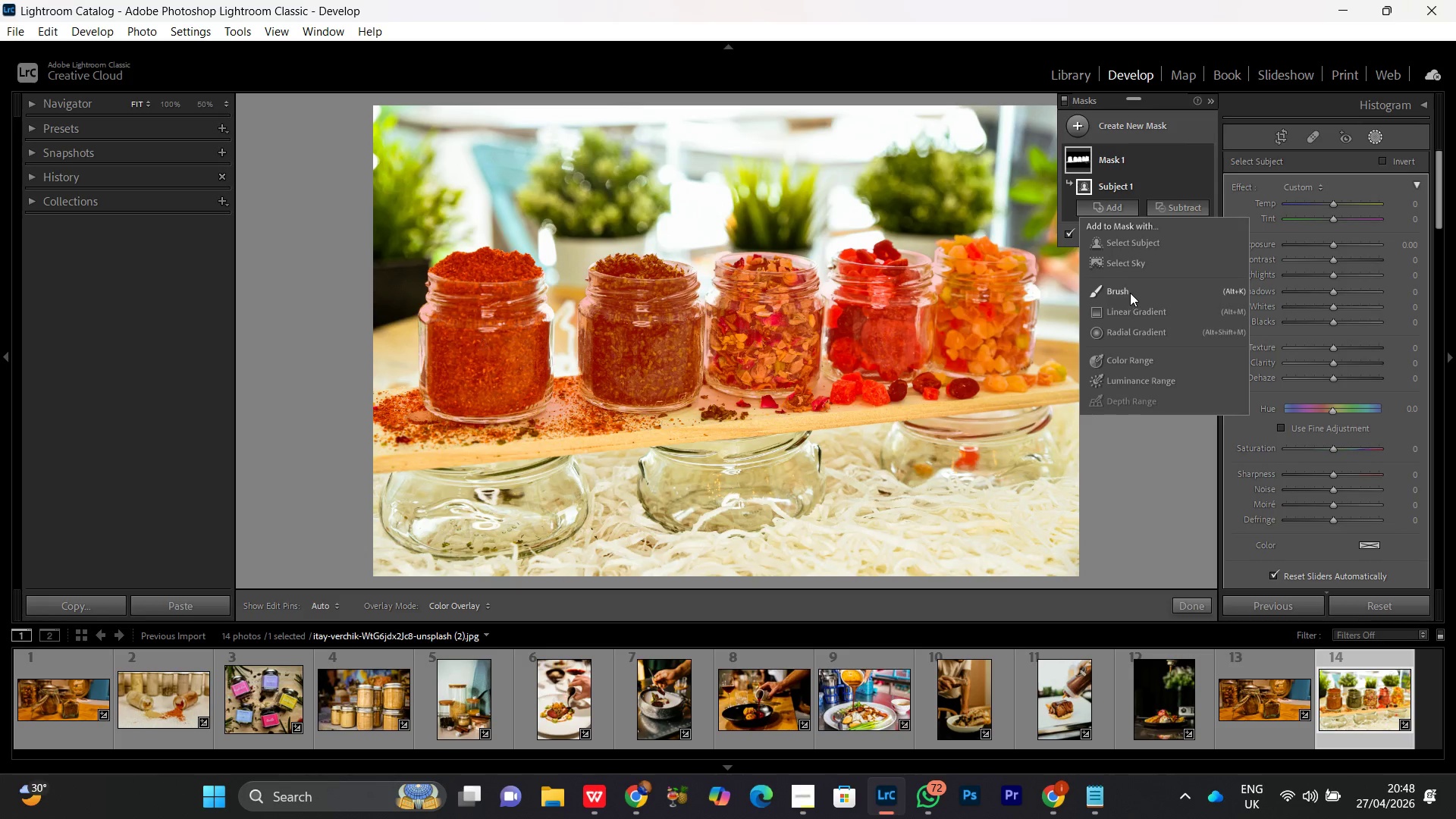 
left_click([1130, 292])
 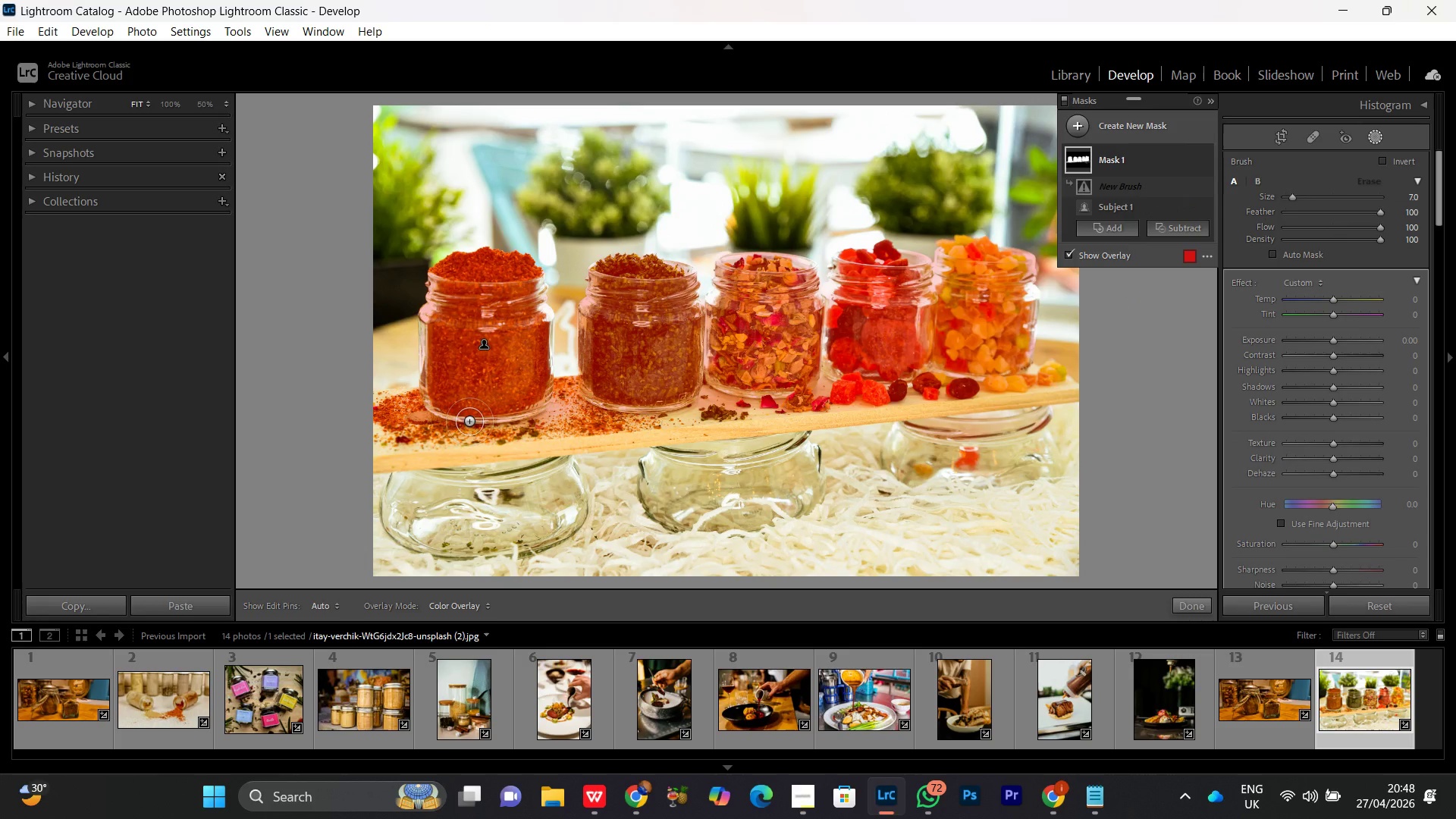 
left_click_drag(start_coordinate=[464, 420], to_coordinate=[910, 306])
 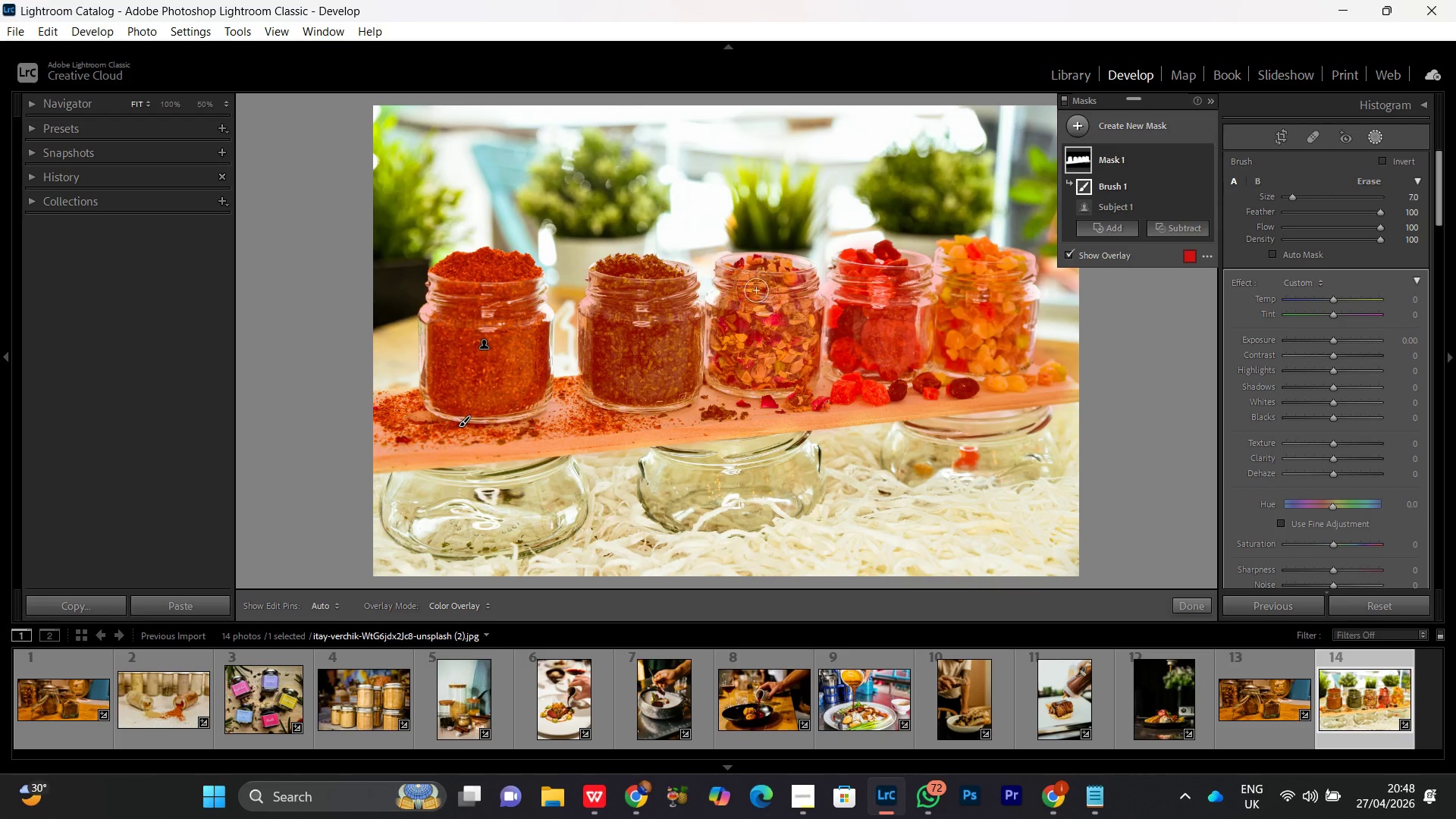 
scroll: coordinate [756, 290], scroll_direction: down, amount: 3.0
 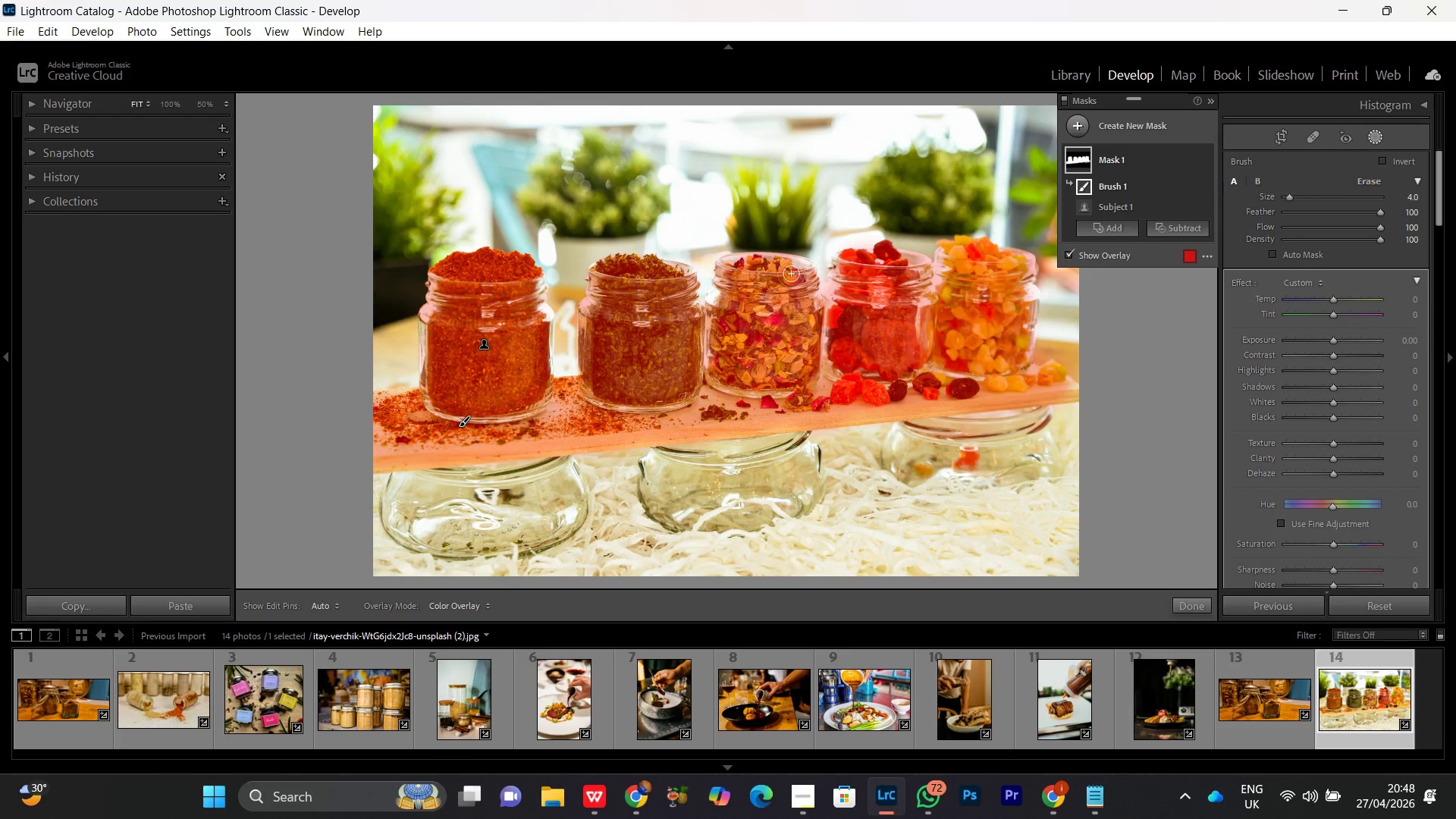 
left_click_drag(start_coordinate=[792, 275], to_coordinate=[729, 294])
 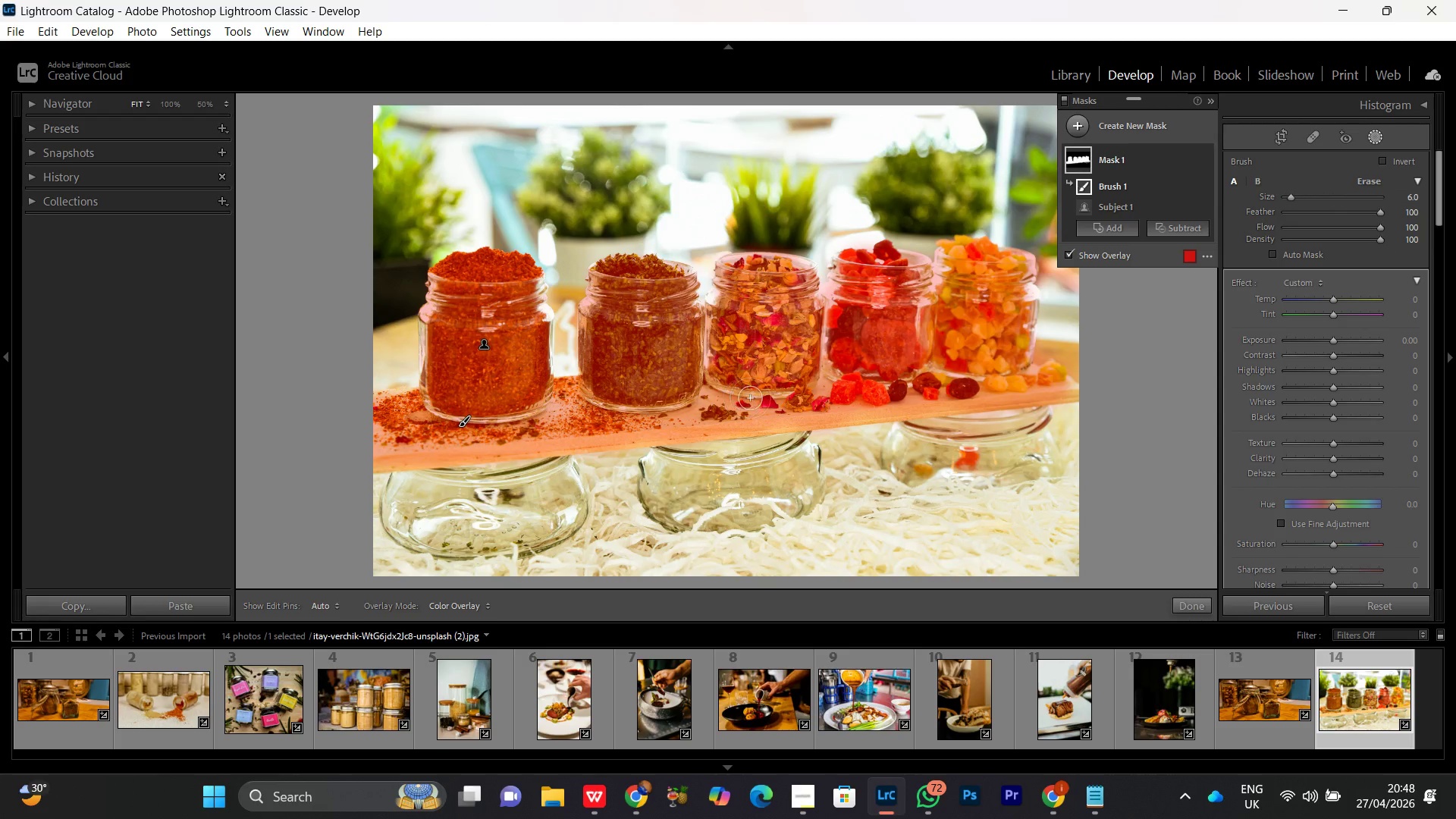 
scroll: coordinate [791, 275], scroll_direction: up, amount: 2.0
 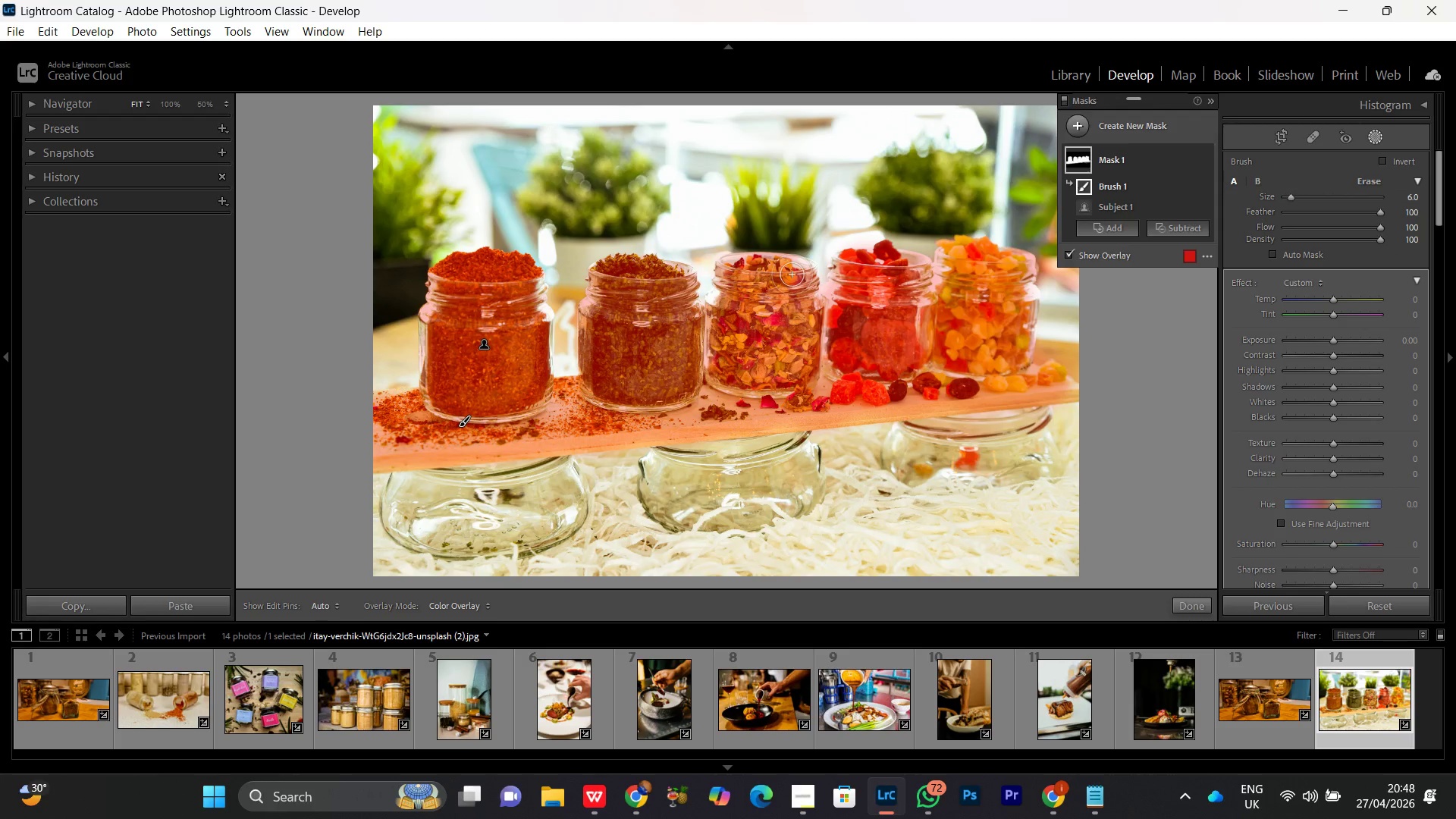 
left_click_drag(start_coordinate=[759, 397], to_coordinate=[901, 391])
 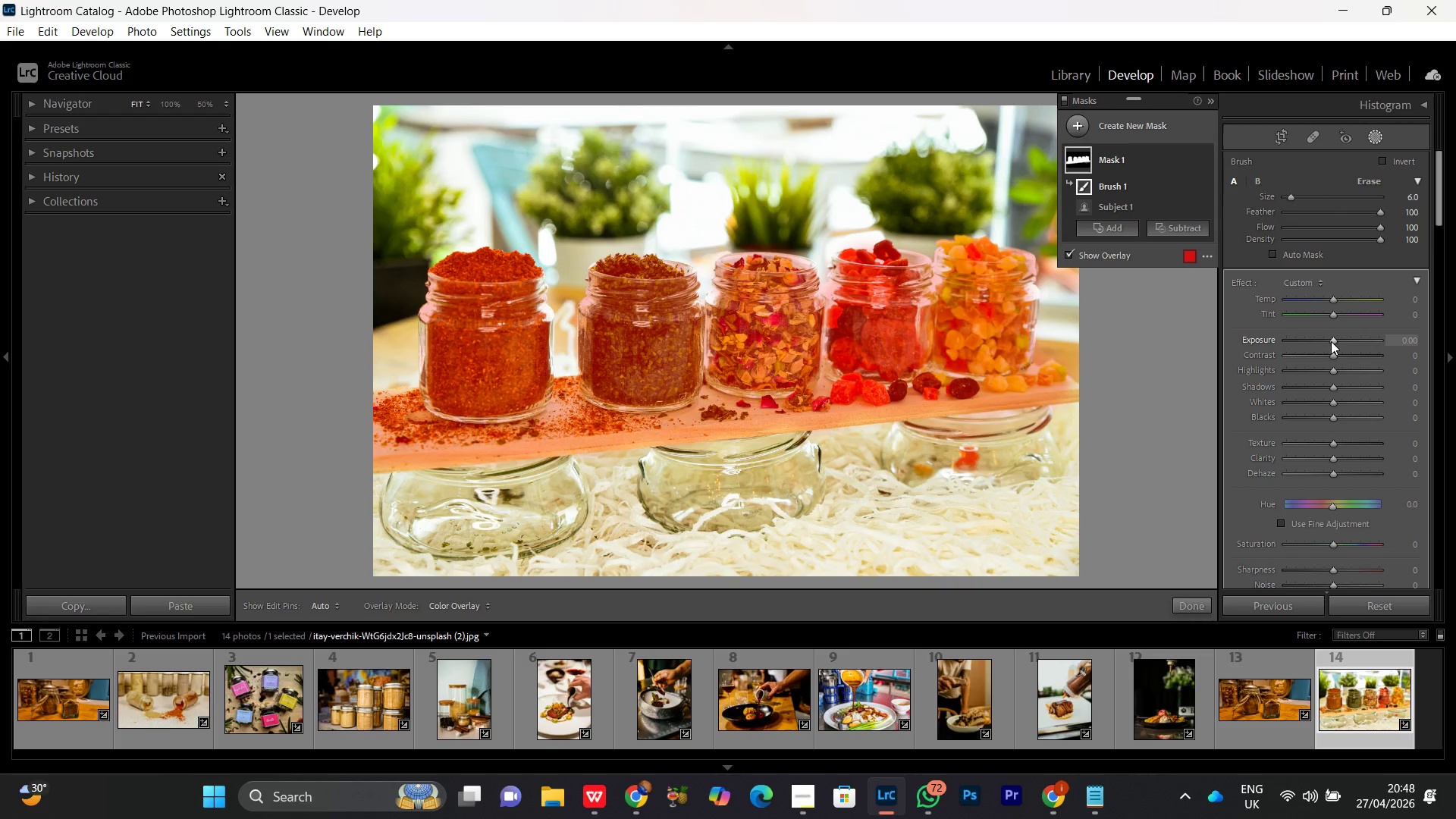 
left_click([1331, 341])
 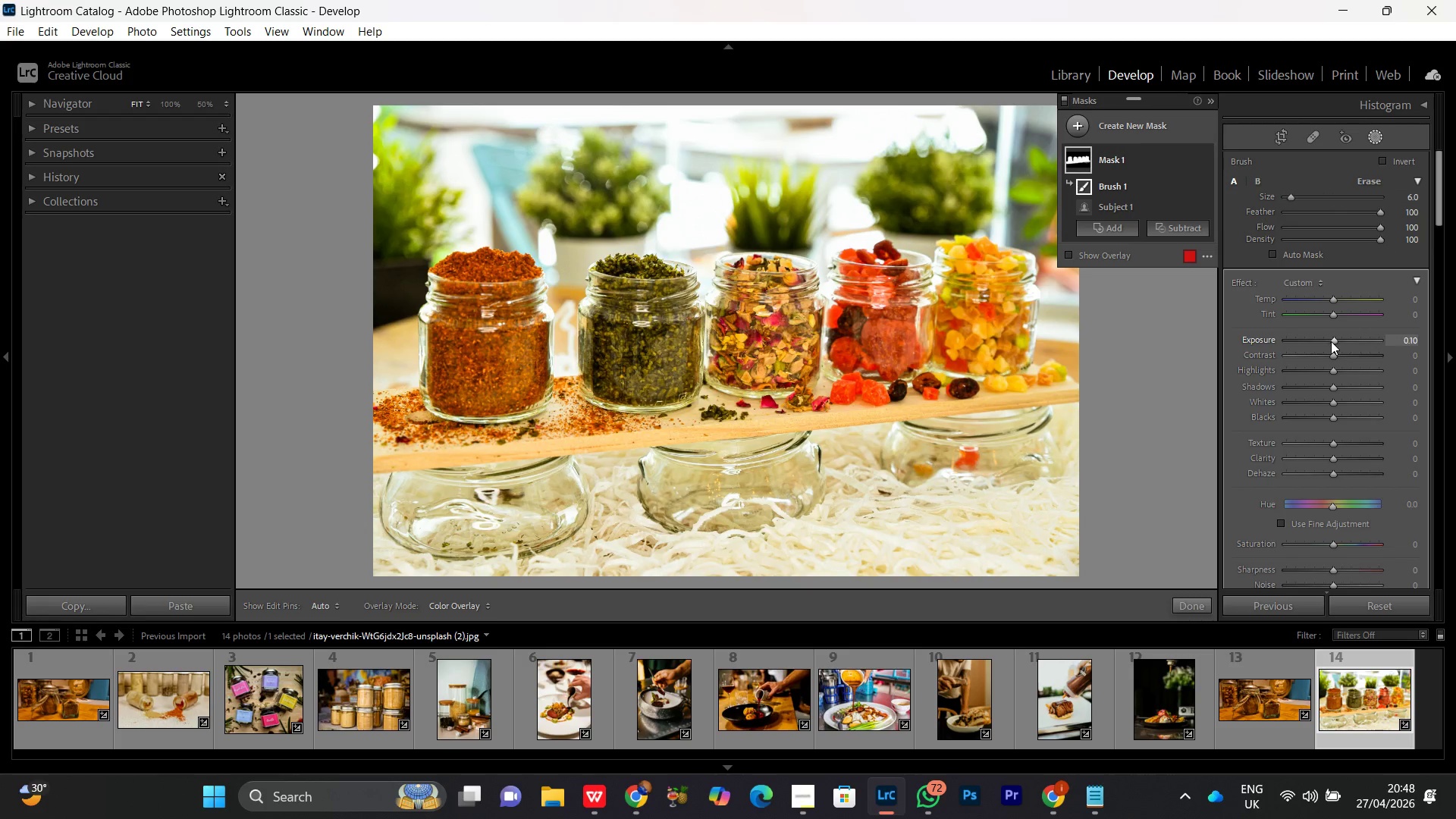 
scroll: coordinate [1331, 341], scroll_direction: up, amount: 1.0
 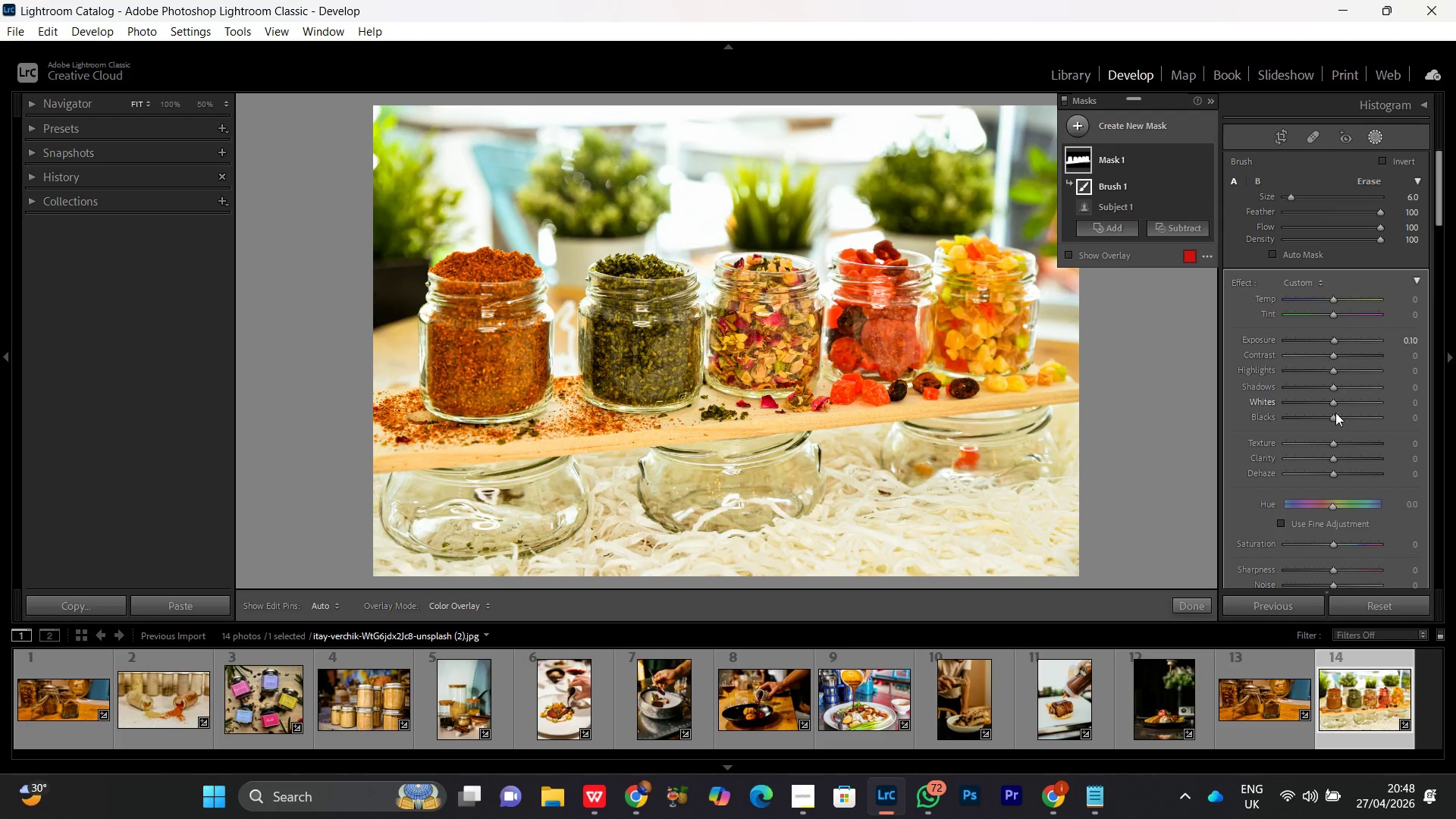 
left_click([1333, 445])
 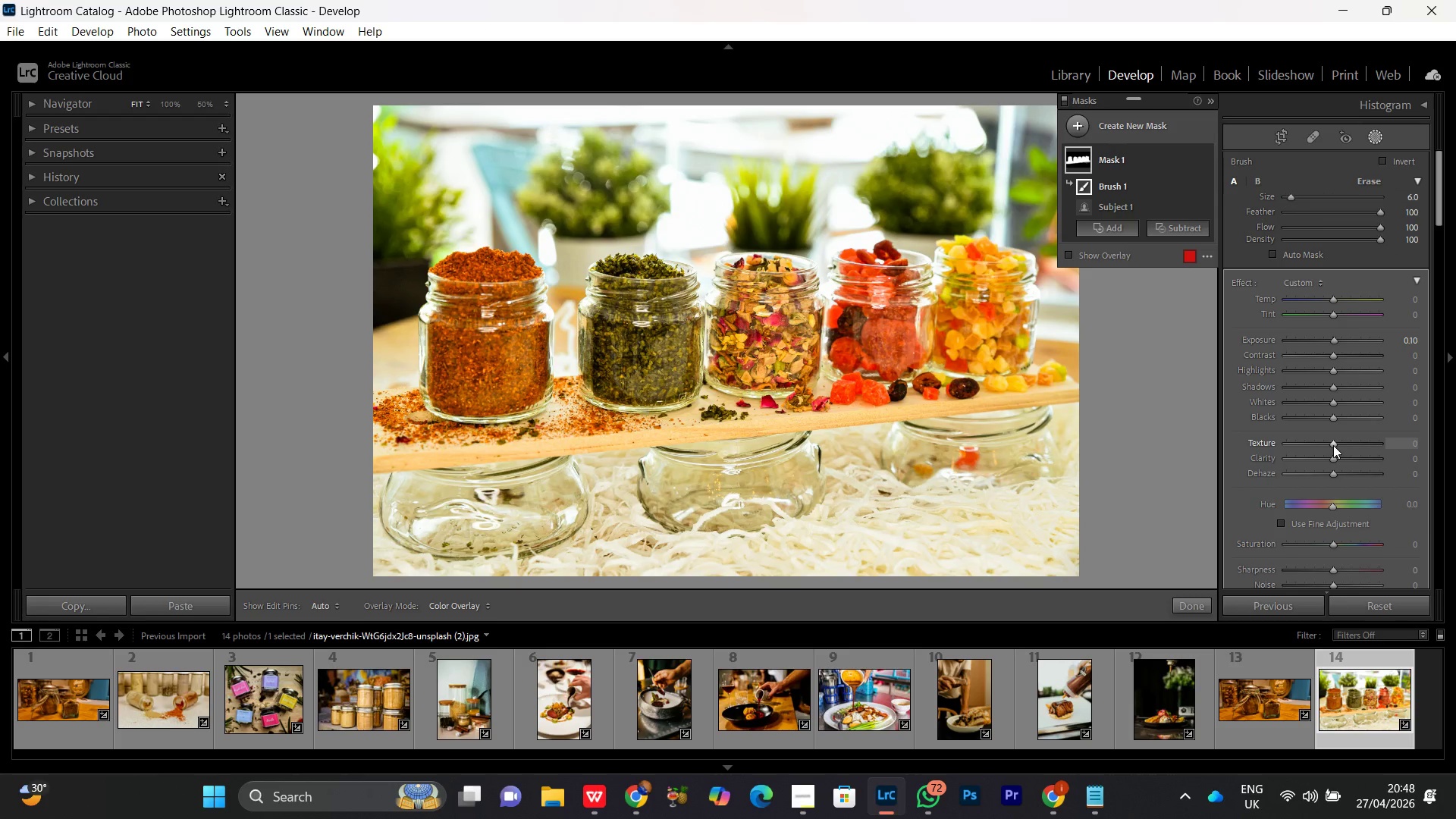 
scroll: coordinate [1333, 445], scroll_direction: up, amount: 21.0
 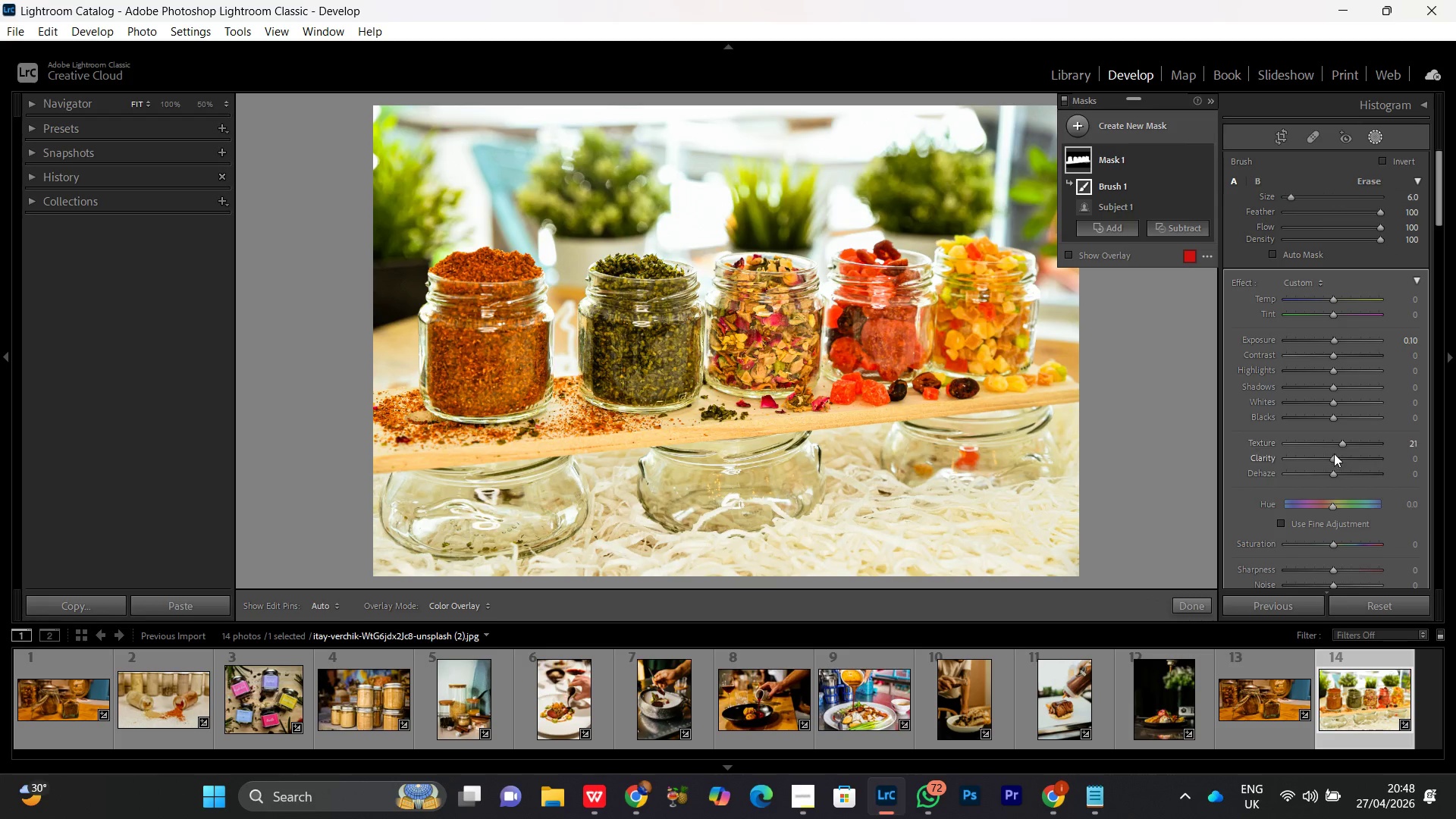 
left_click([1329, 459])
 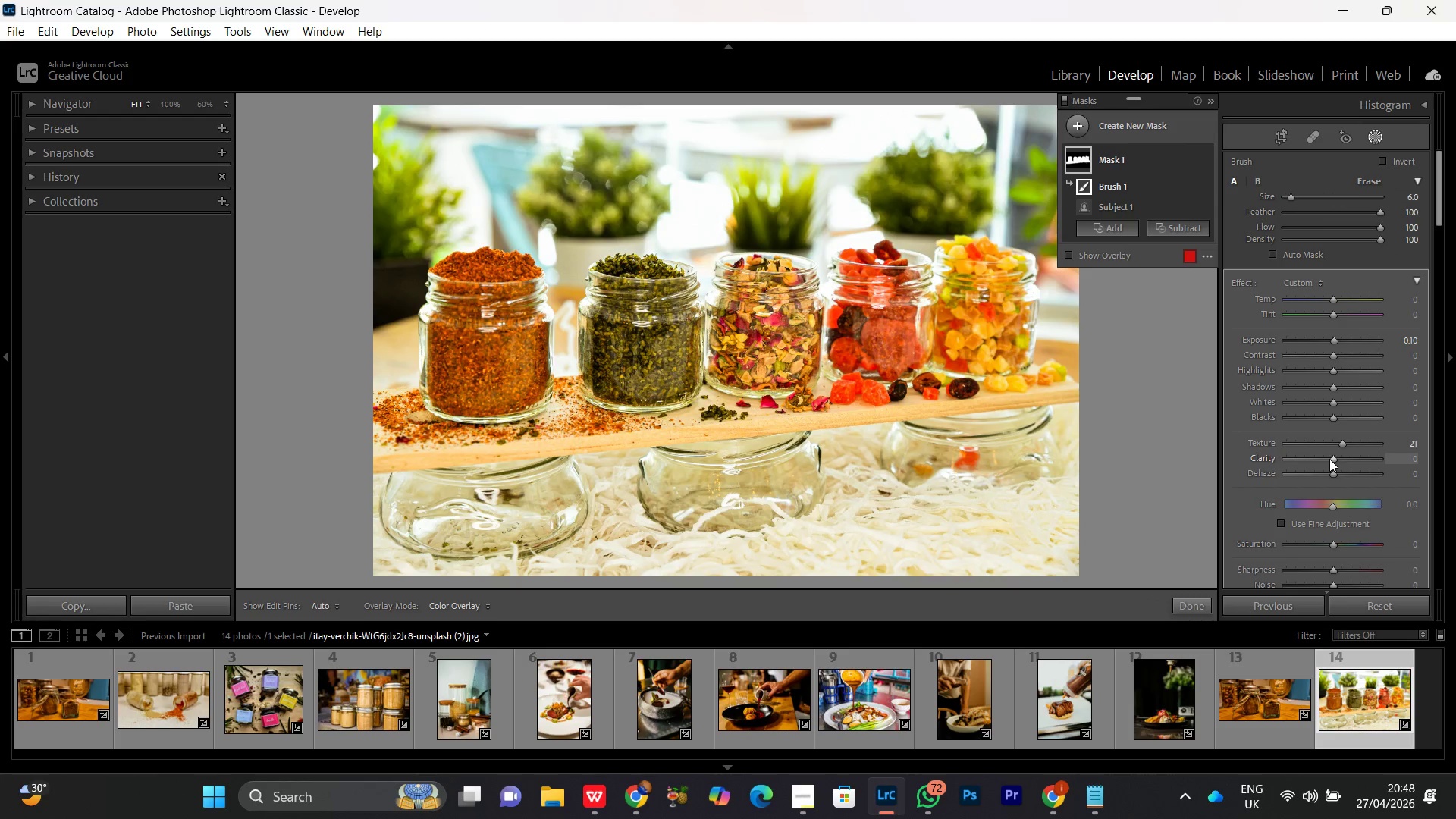 
scroll: coordinate [1329, 459], scroll_direction: up, amount: 8.0
 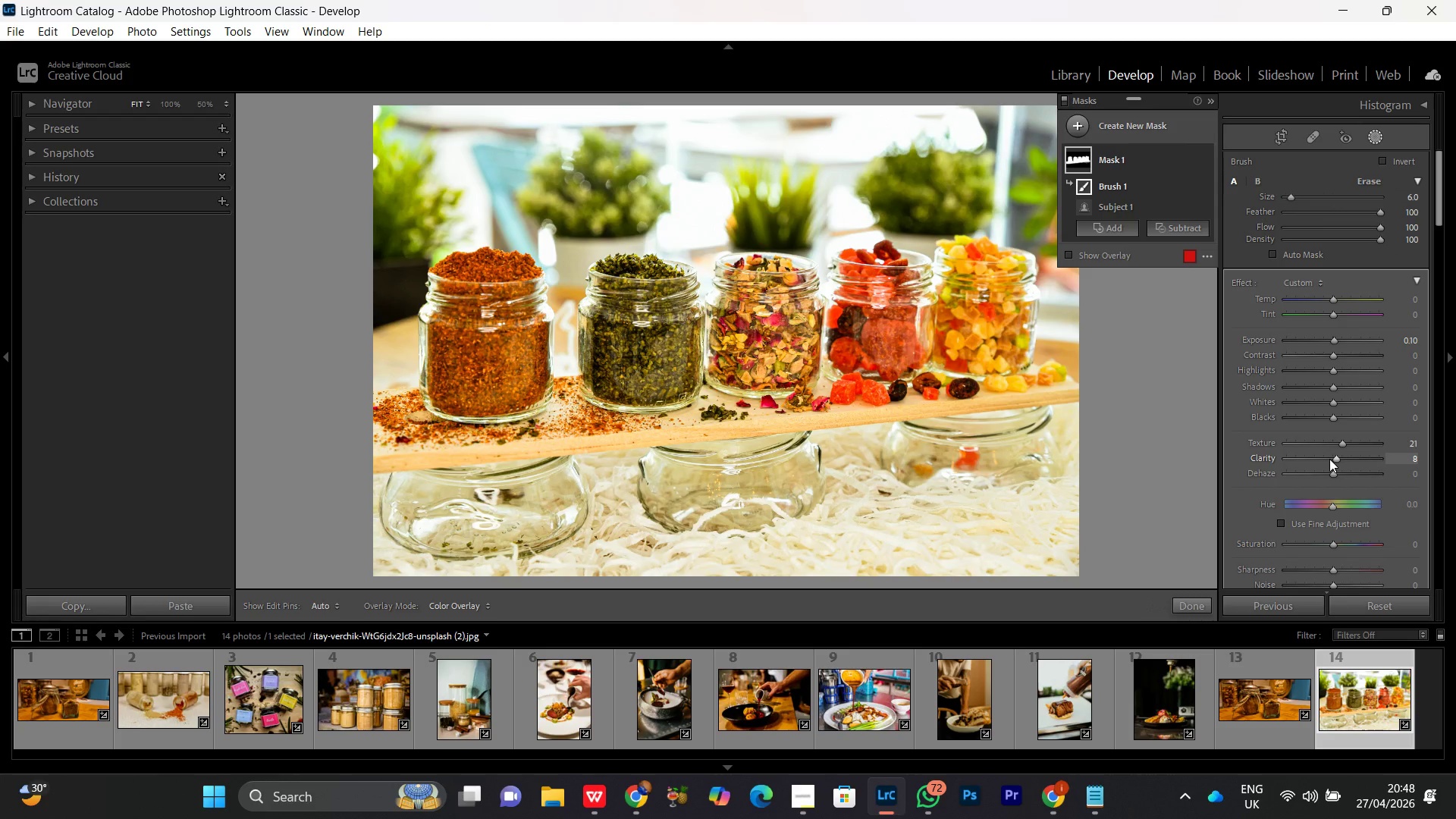 
scroll: coordinate [1329, 459], scroll_direction: down, amount: 2.0
 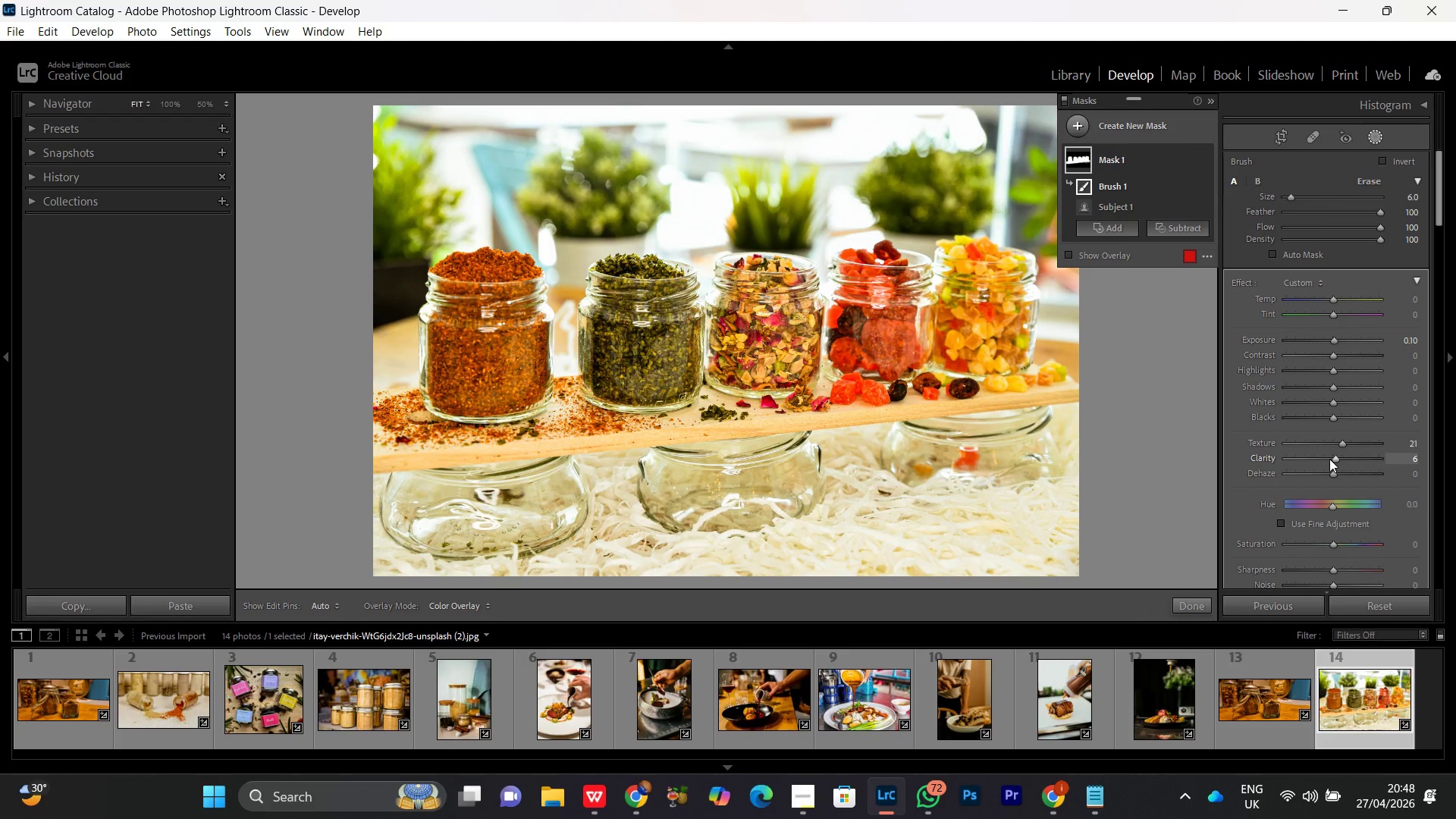 
scroll: coordinate [1329, 459], scroll_direction: up, amount: 1.0
 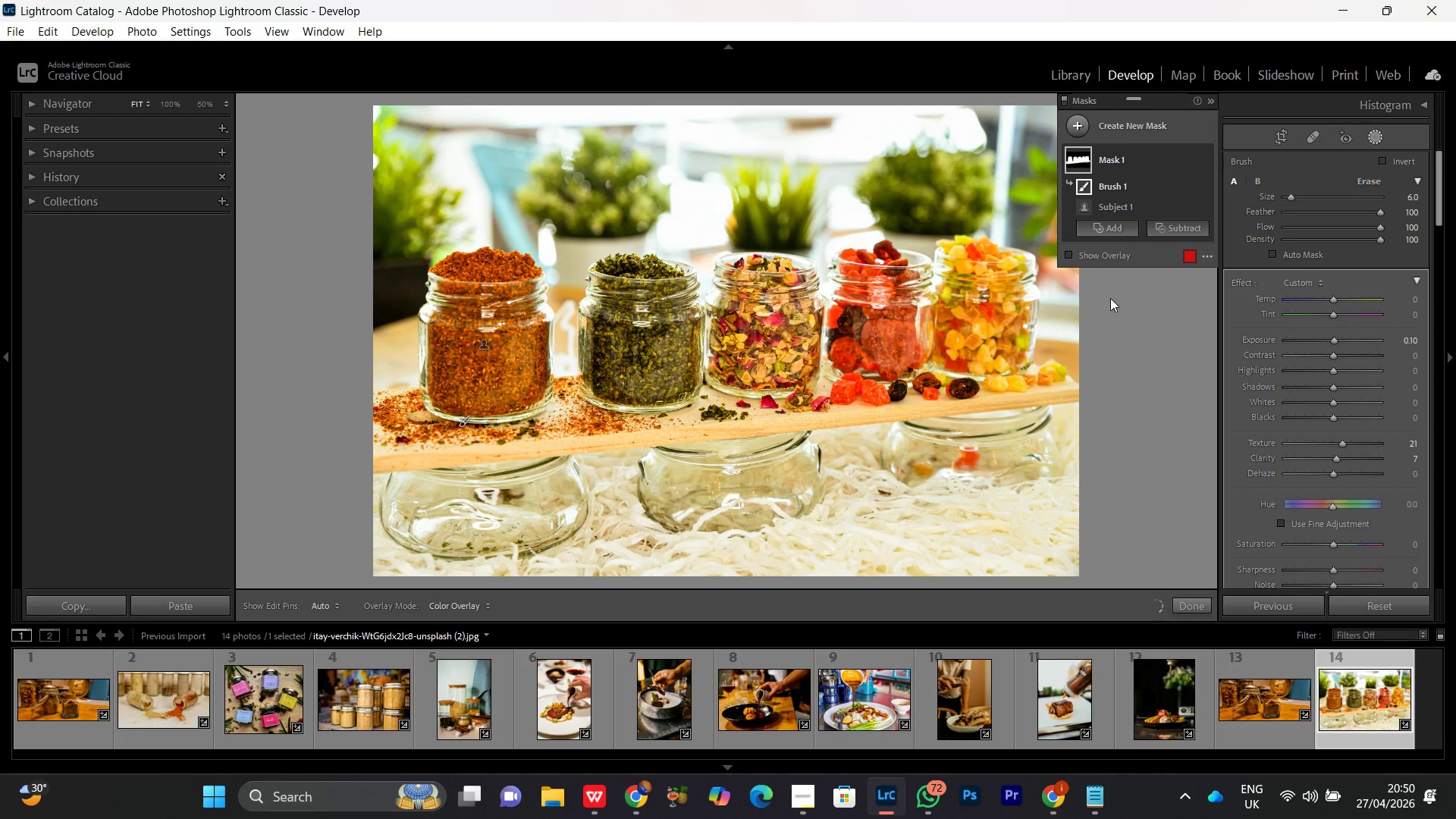 
wait(74.2)
 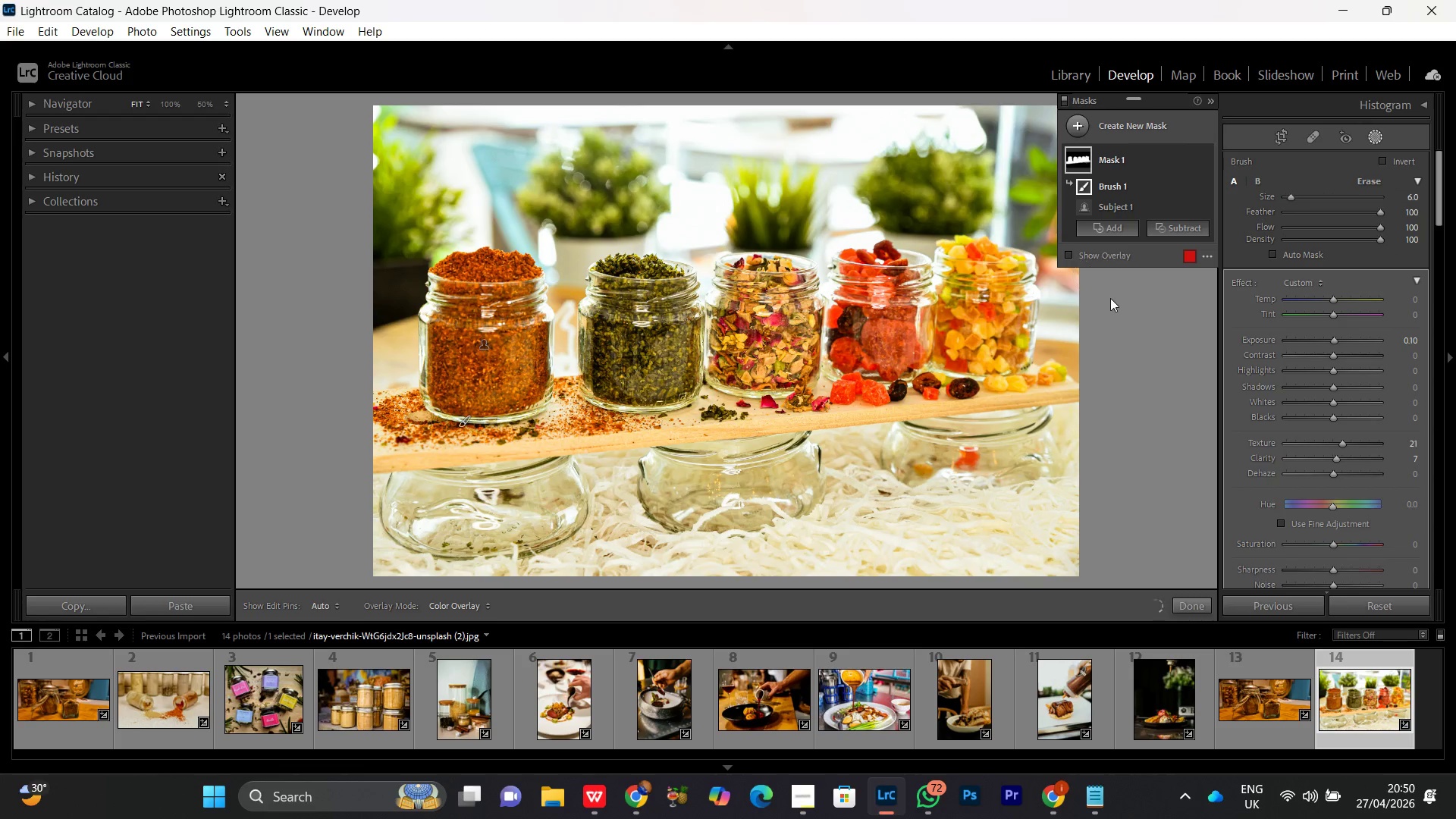 
left_click([1337, 461])
 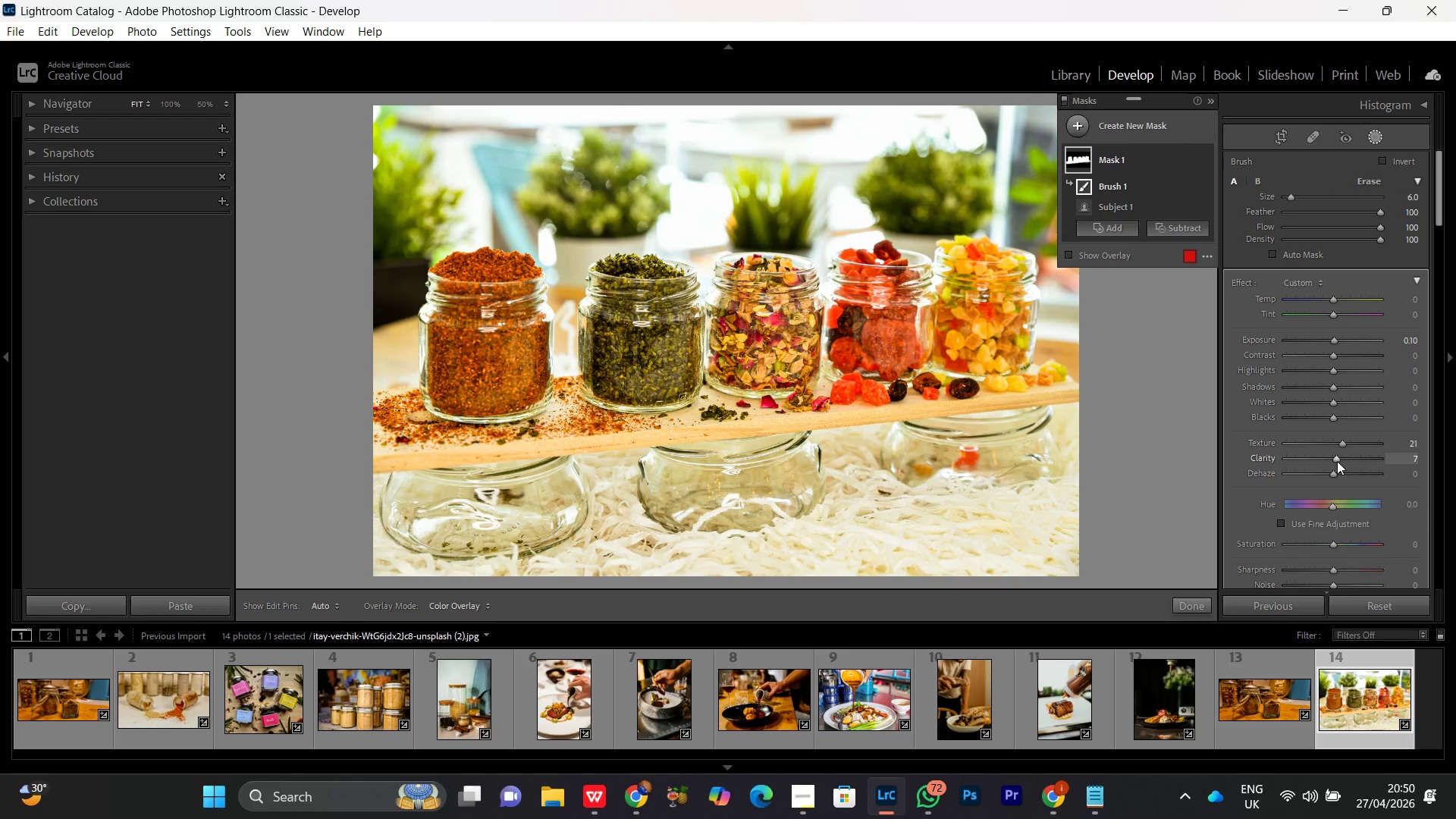 
scroll: coordinate [1337, 461], scroll_direction: up, amount: 2.0
 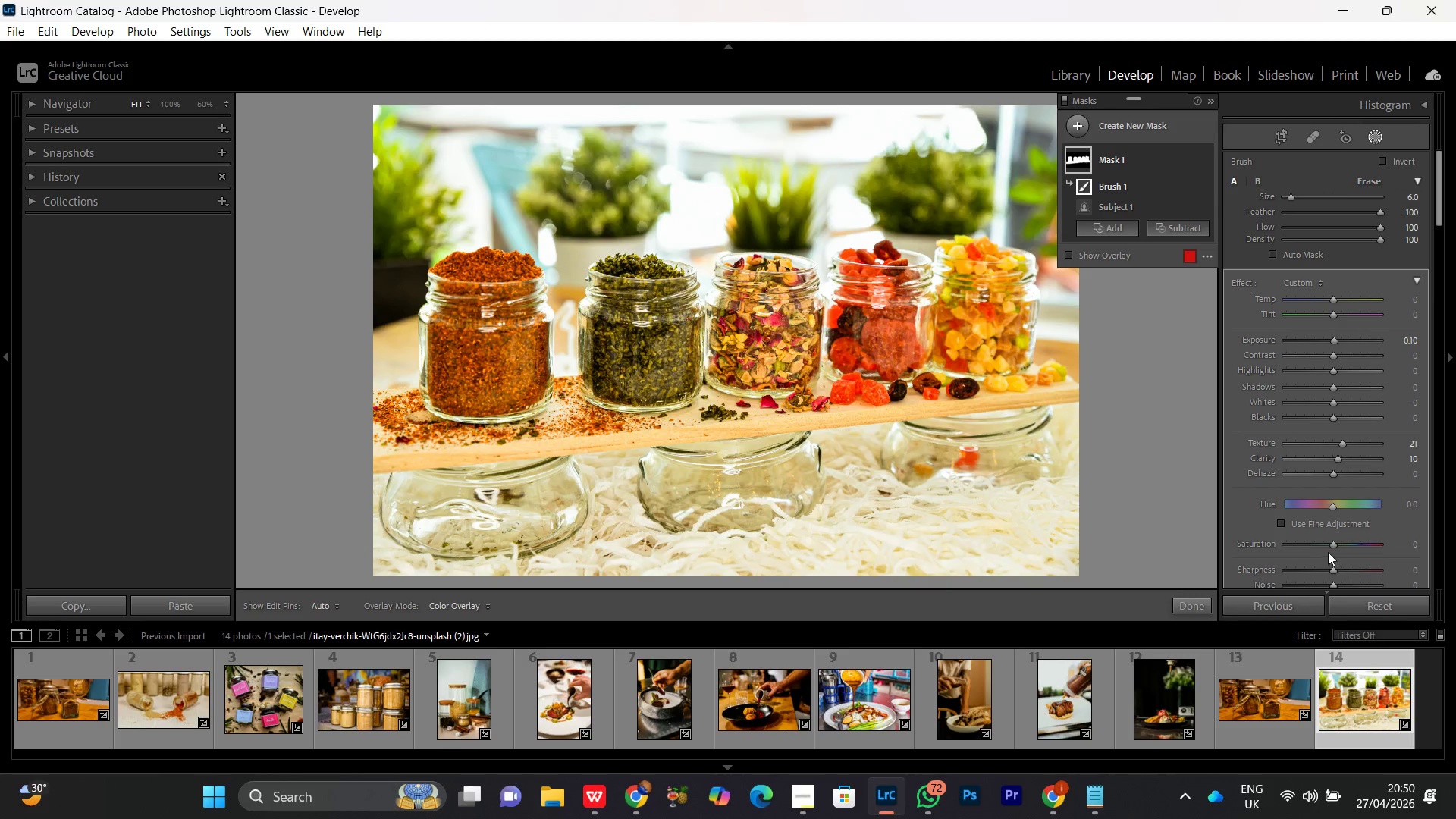 
left_click([1332, 548])
 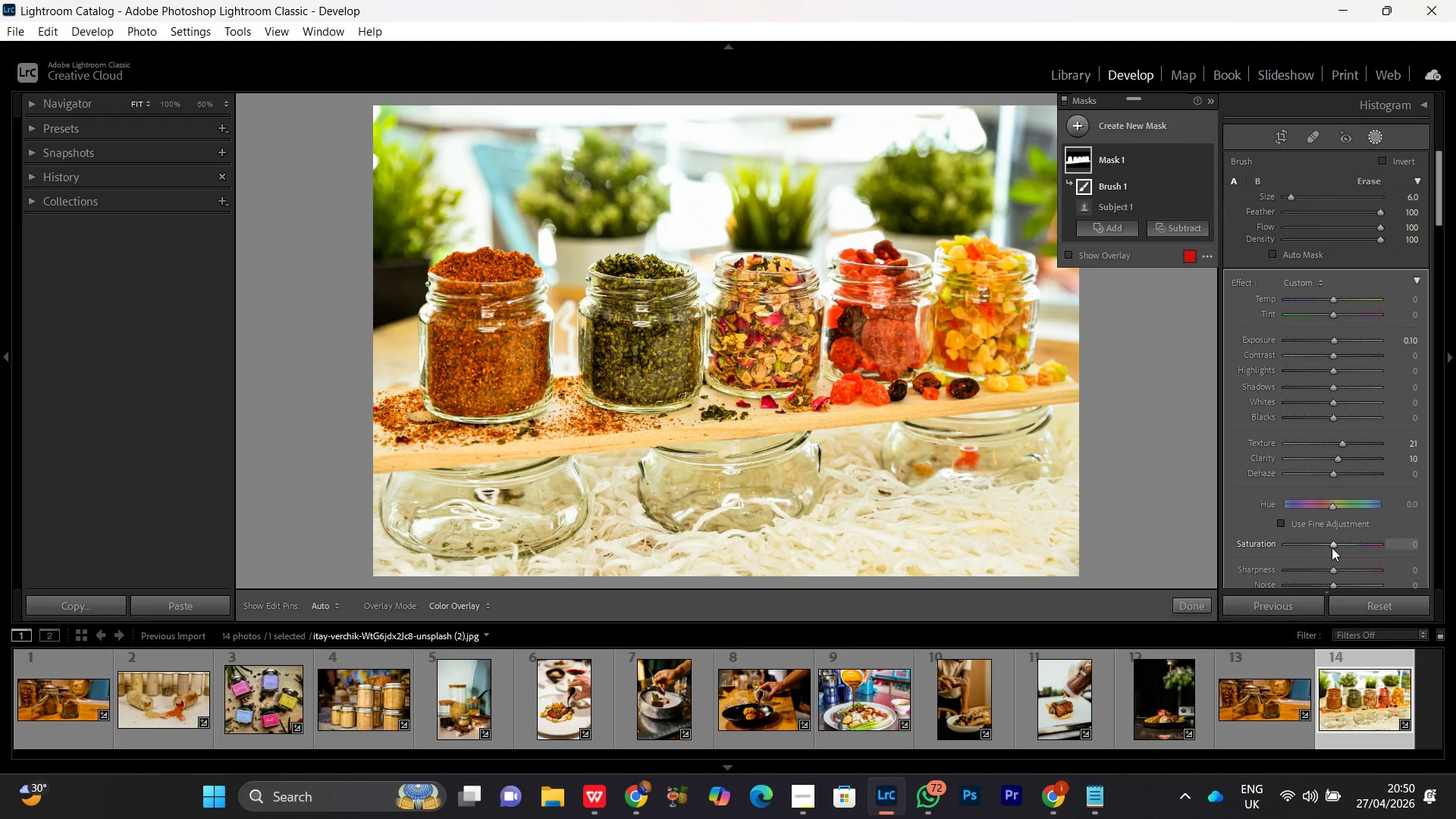 
scroll: coordinate [1331, 369], scroll_direction: up, amount: 13.0
 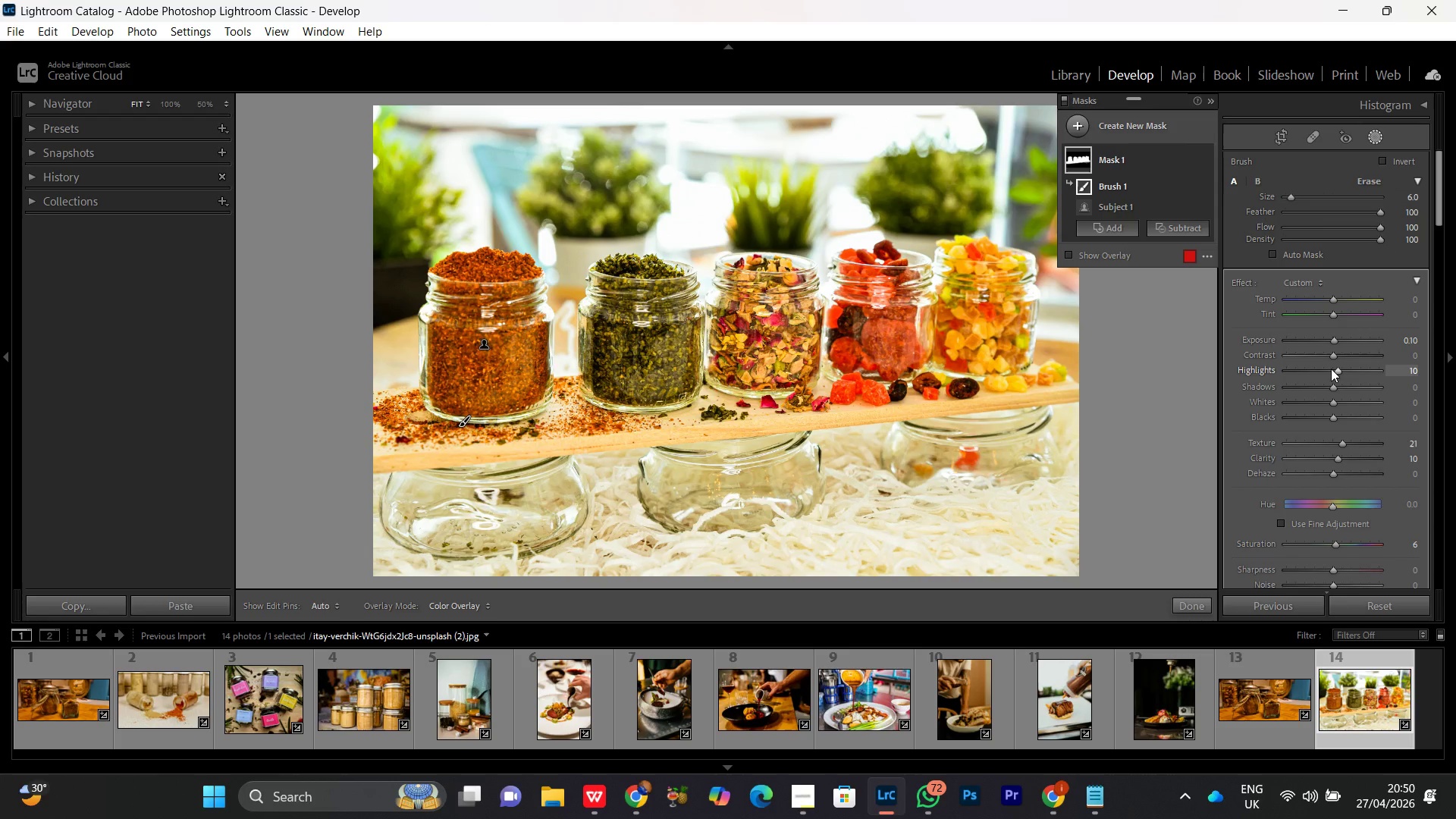 
scroll: coordinate [1331, 369], scroll_direction: down, amount: 1.0
 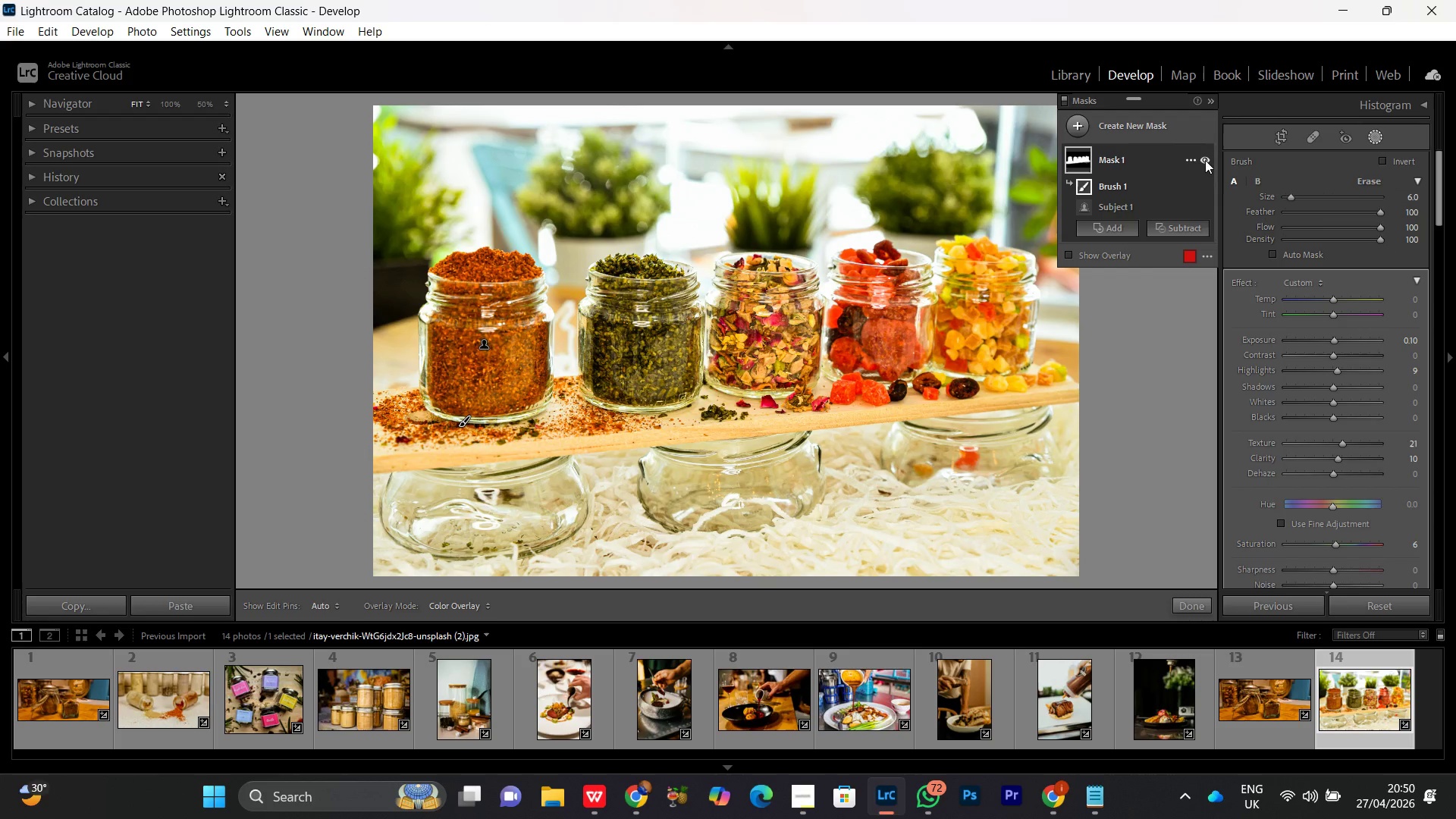 
left_click([1206, 155])
 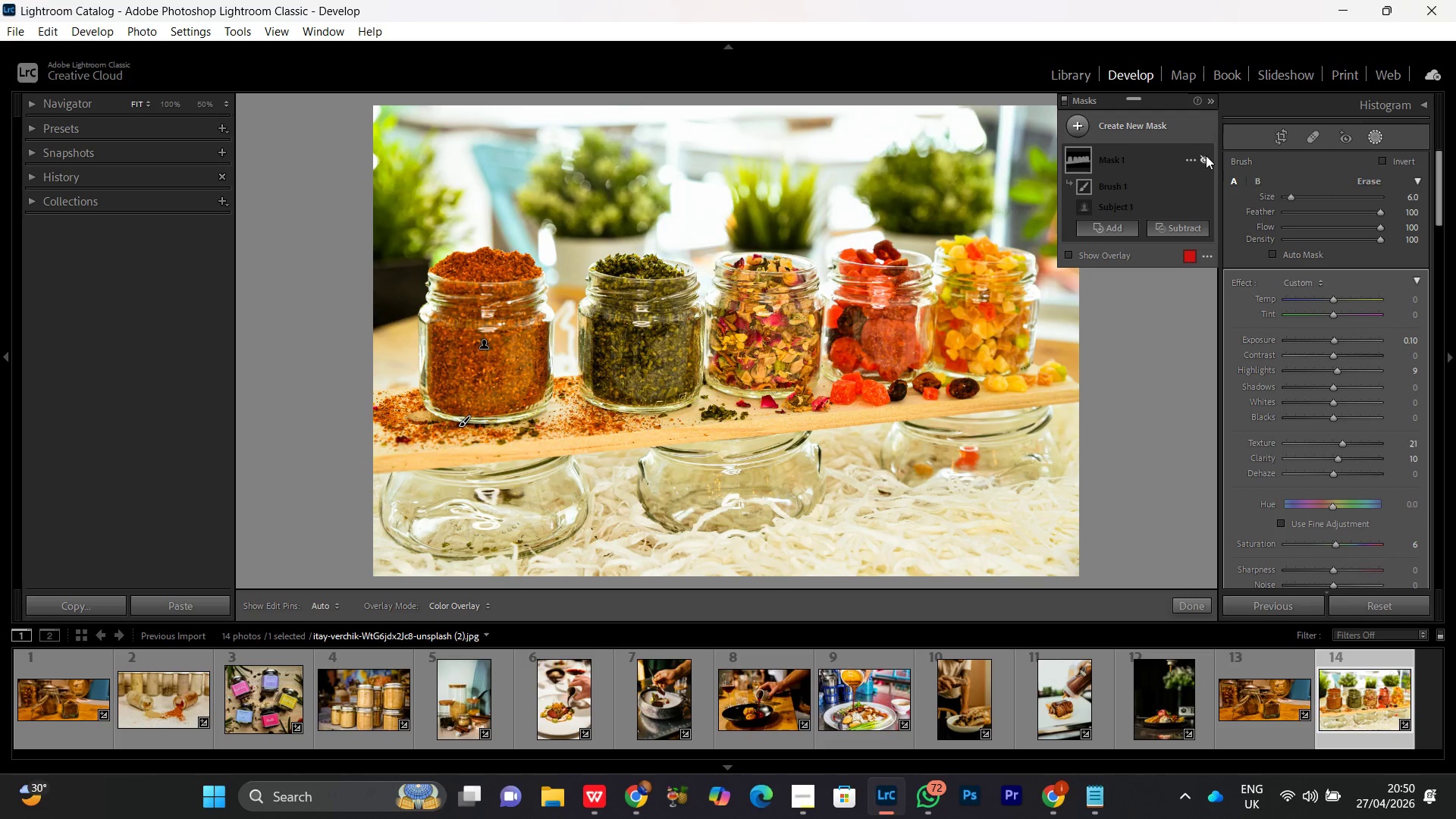 
left_click([1206, 155])
 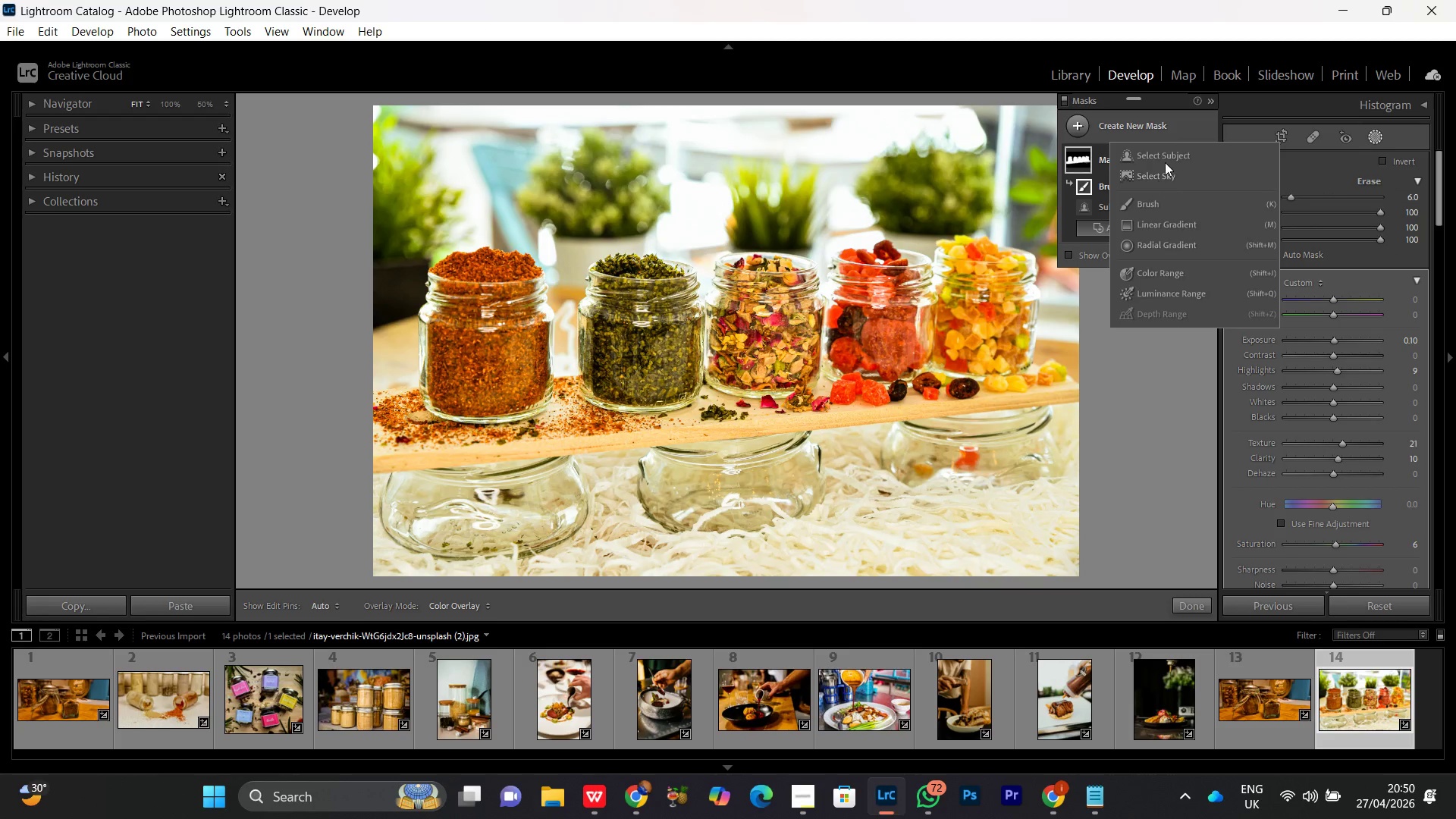 
left_click([1165, 157])
 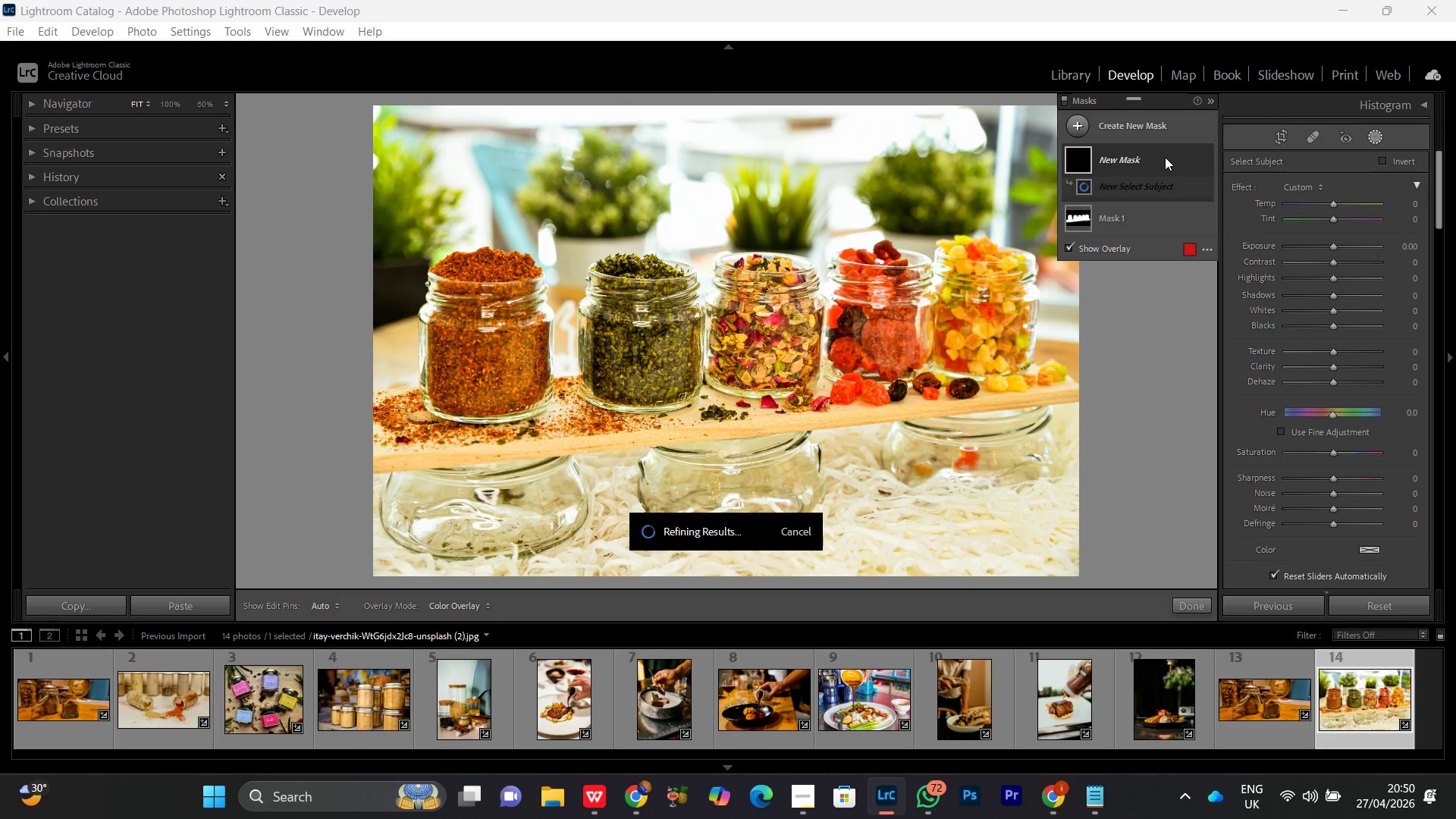 
wait(13.02)
 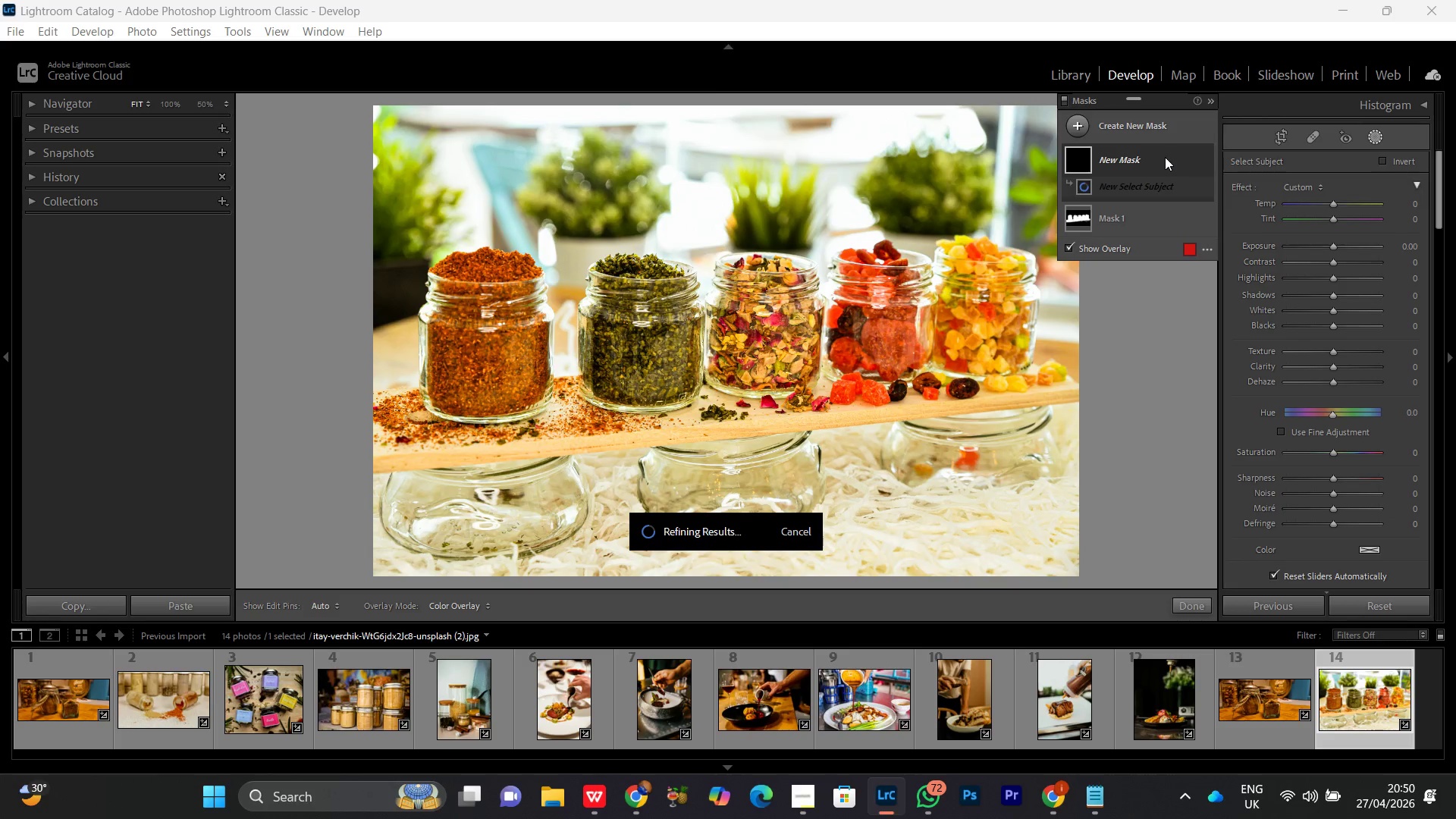 
mouse_move([946, 236])
 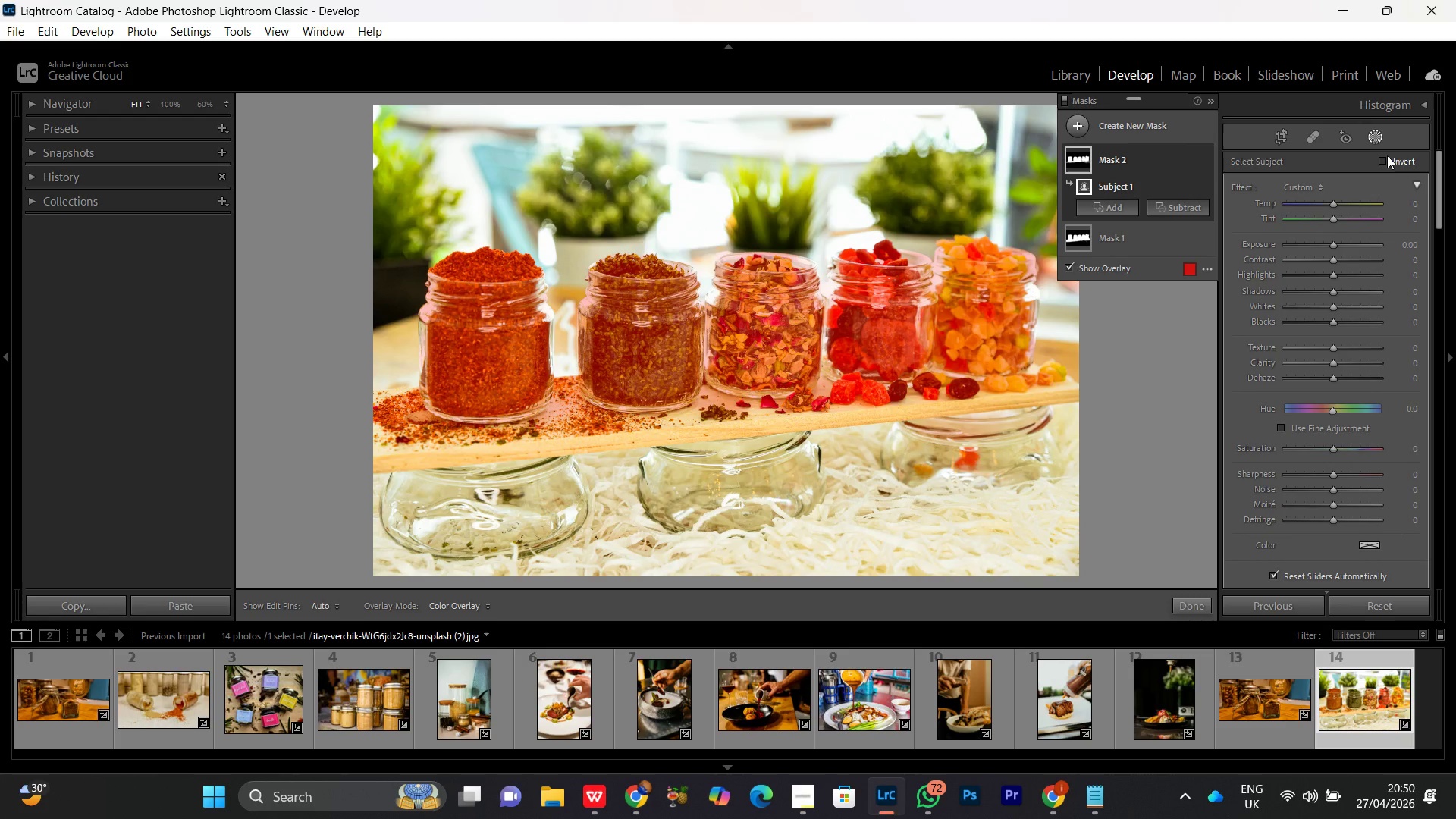 
left_click([1386, 158])
 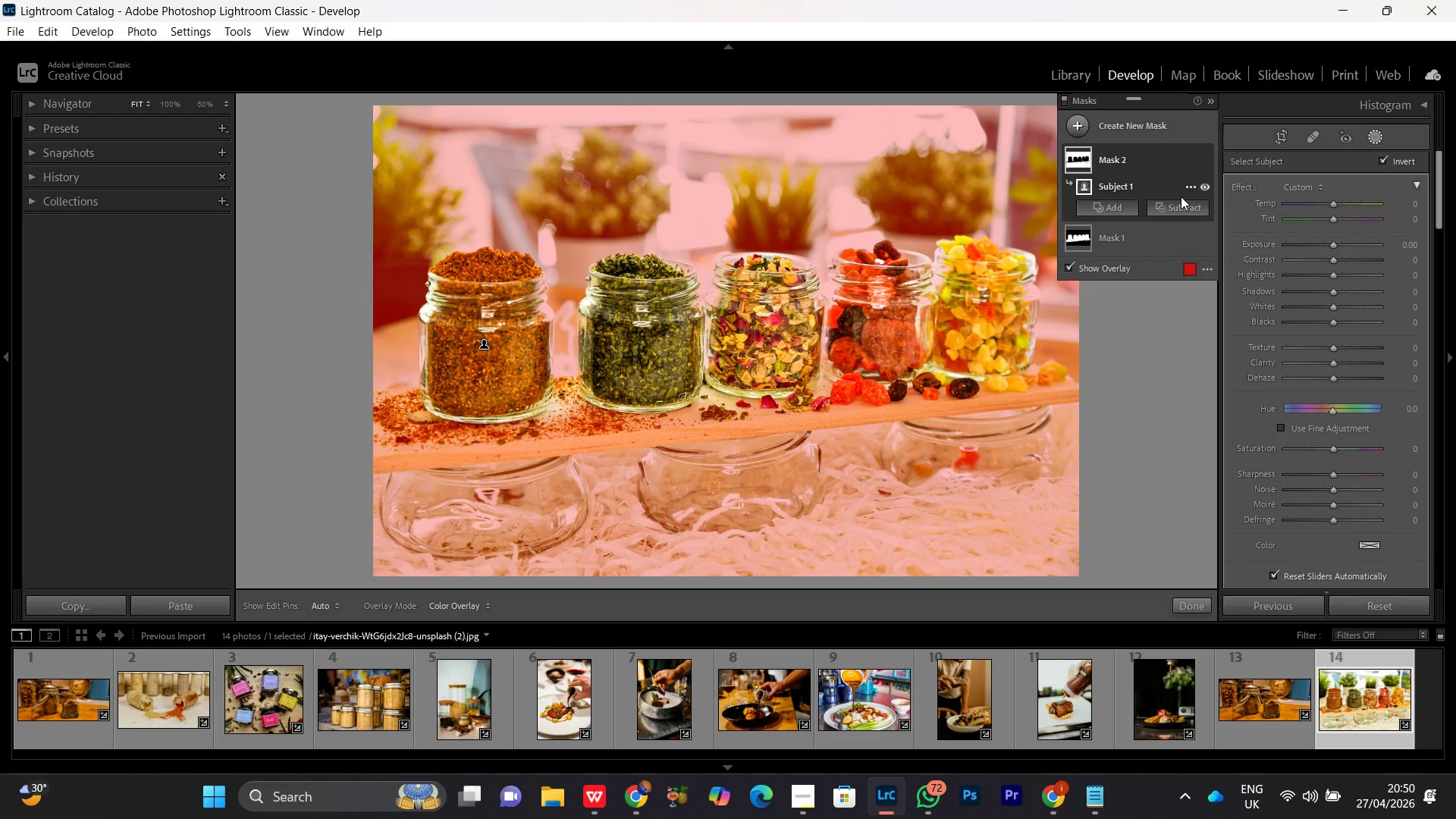 
wait(5.36)
 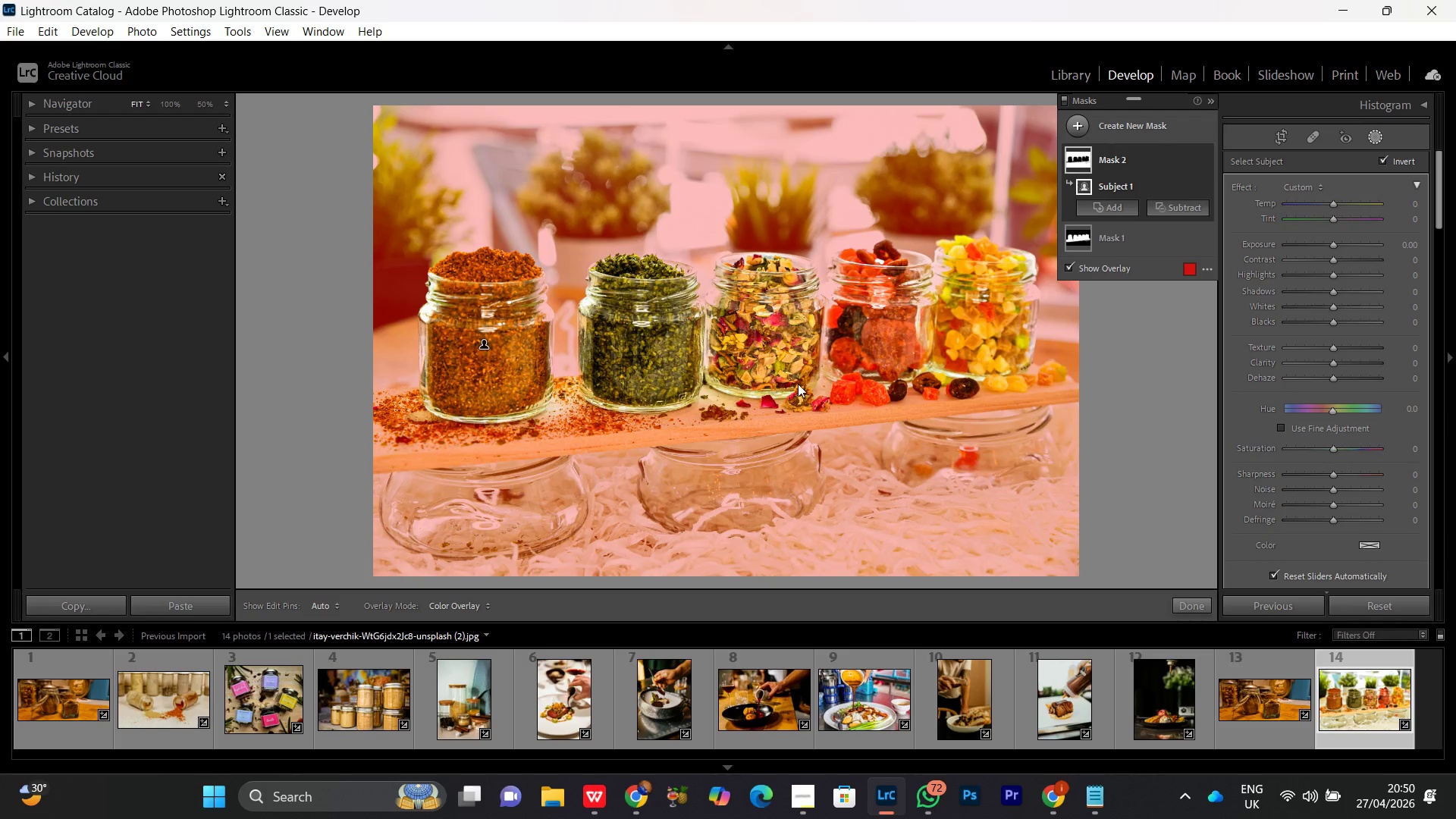 
left_click([1188, 210])
 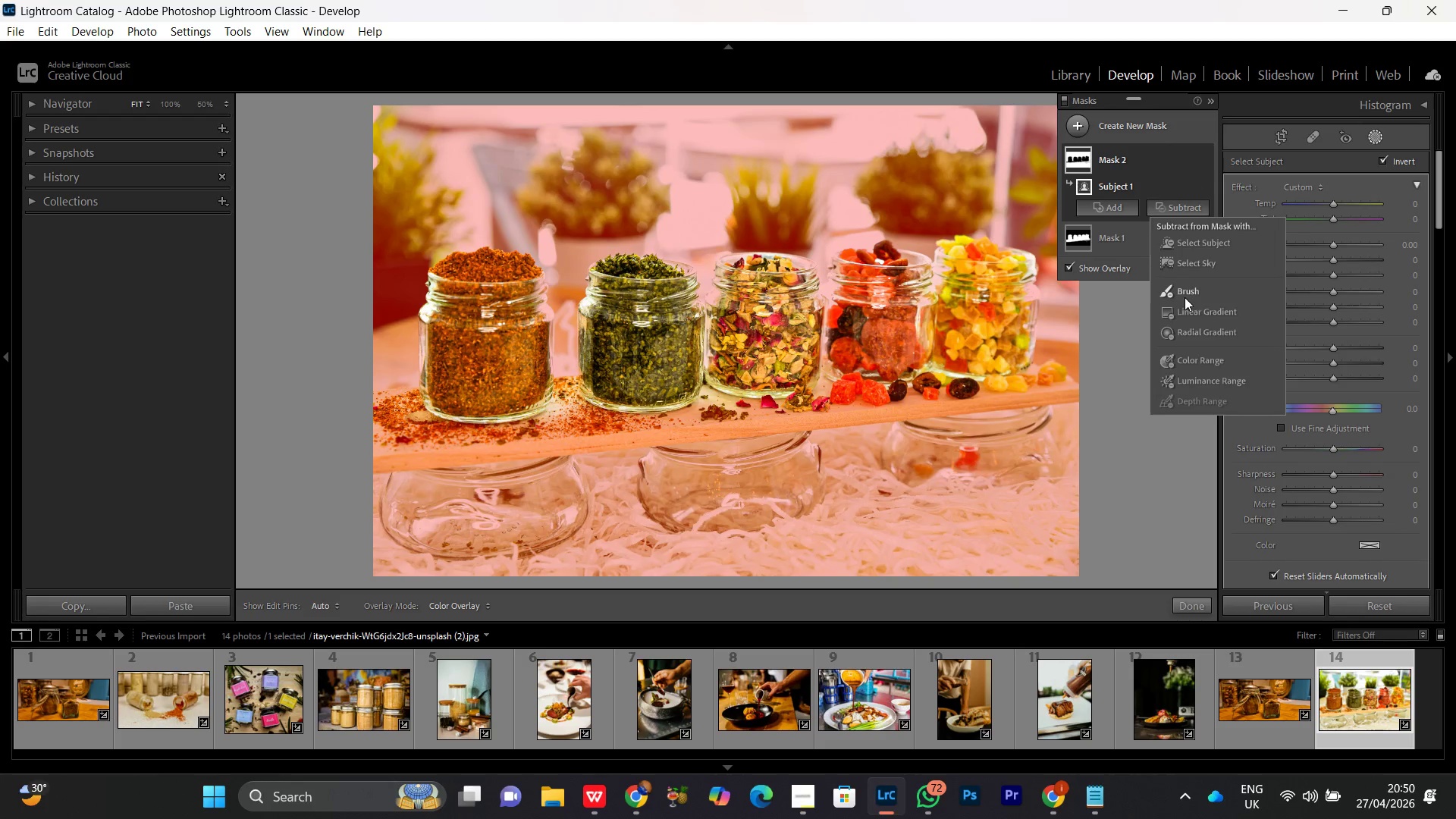 
left_click([1183, 291])
 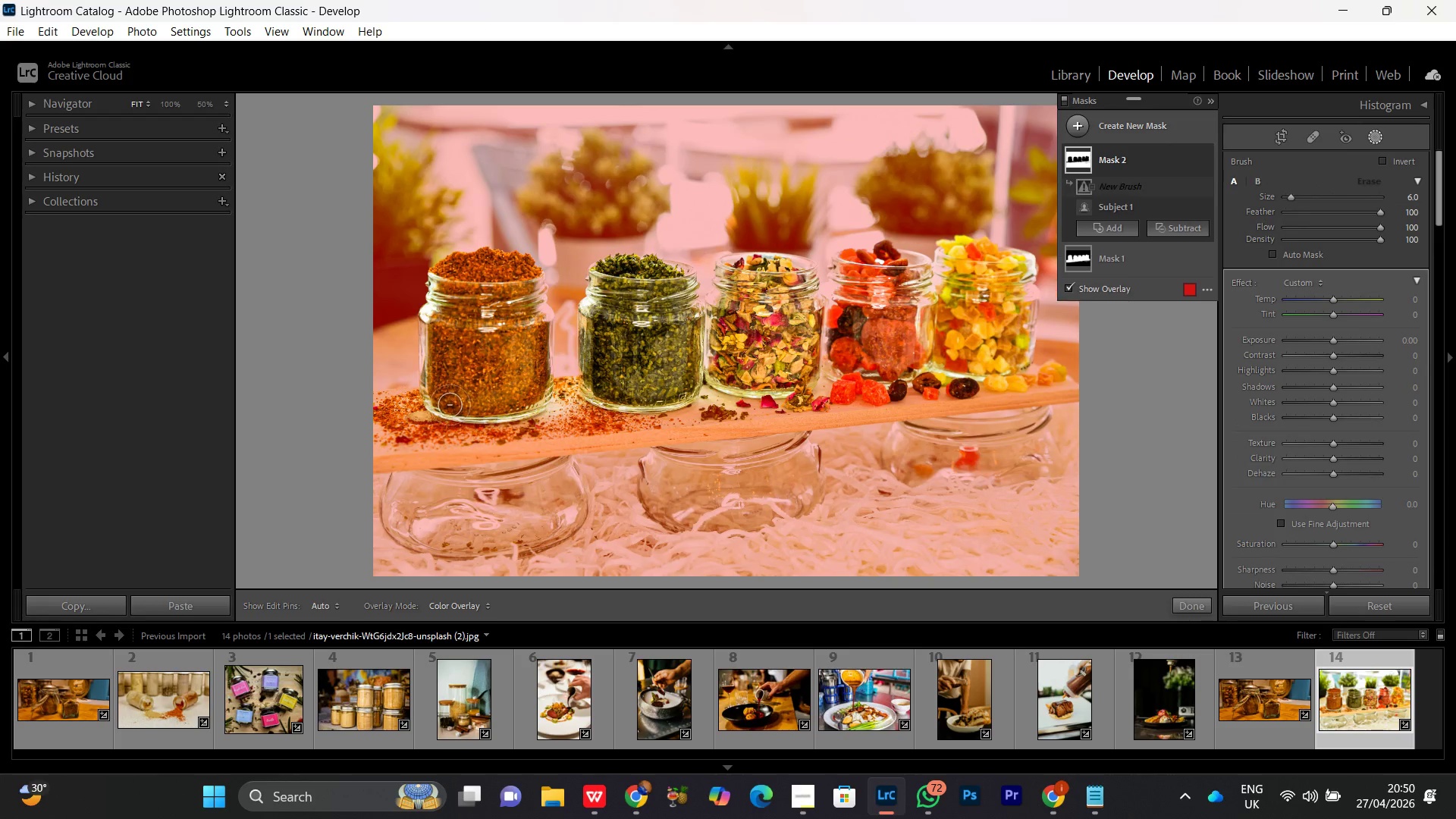 
left_click_drag(start_coordinate=[442, 416], to_coordinate=[879, 308])
 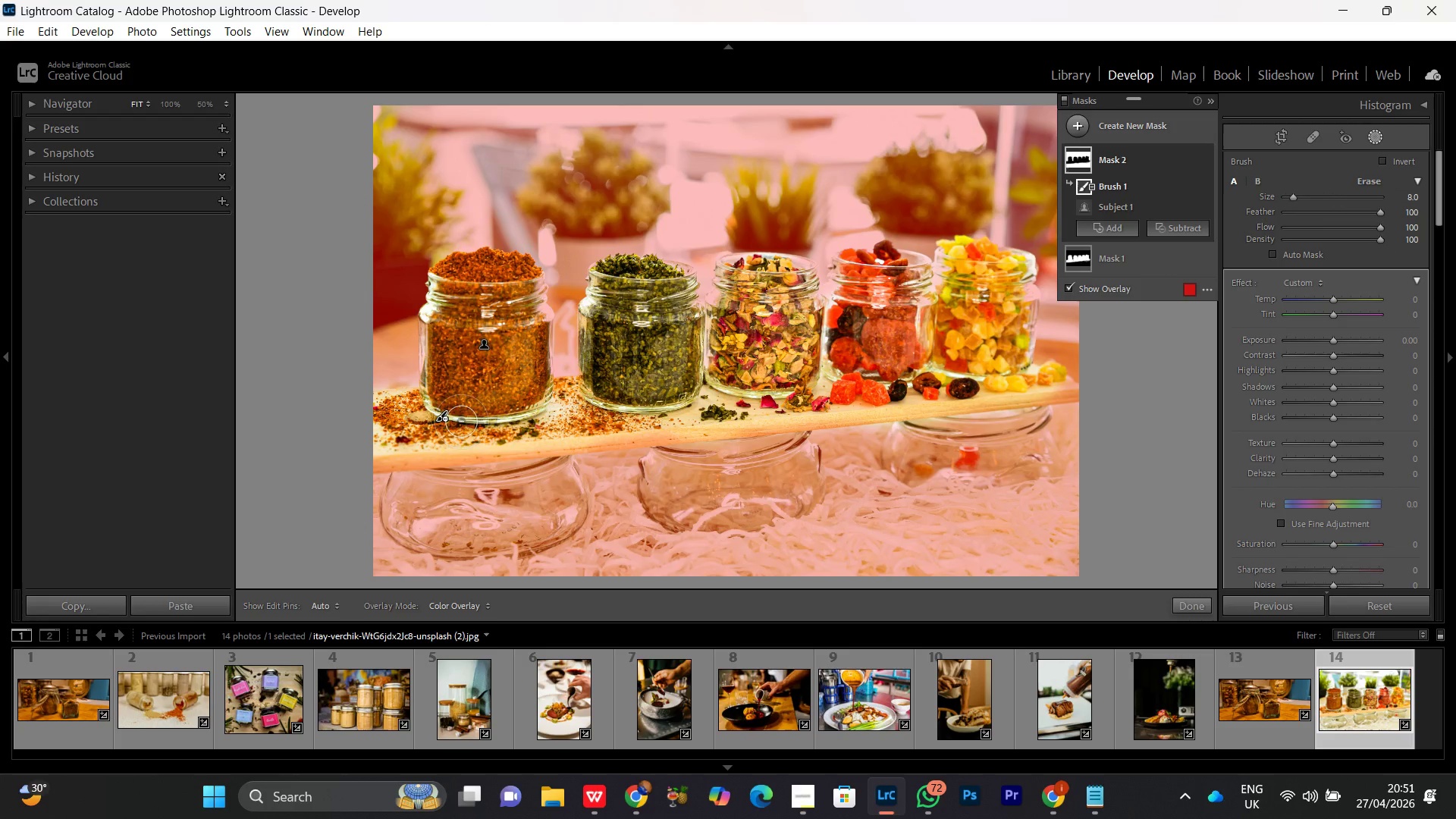 
scroll: coordinate [445, 413], scroll_direction: up, amount: 2.0
 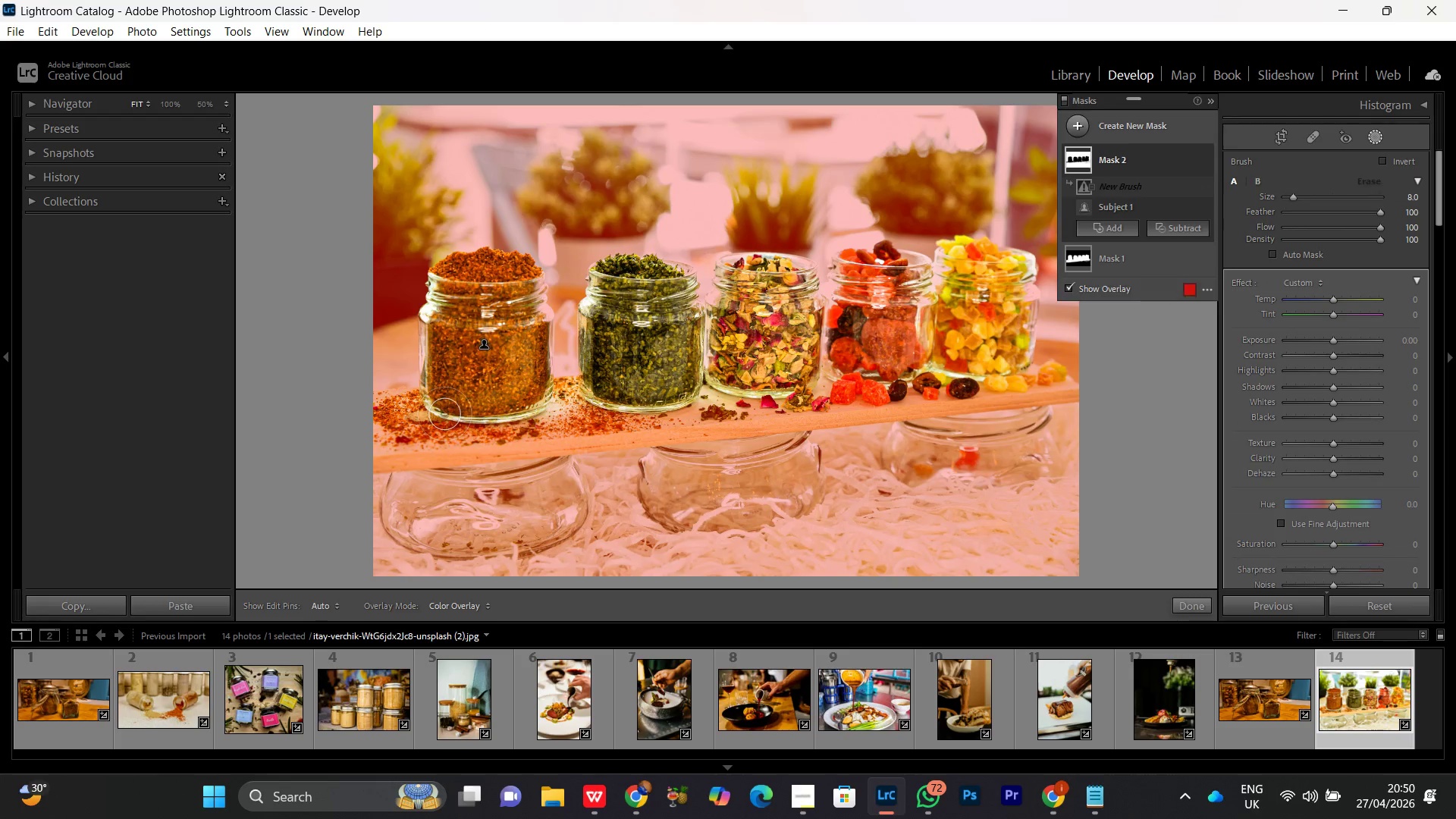 
left_click_drag(start_coordinate=[421, 424], to_coordinate=[341, 425])
 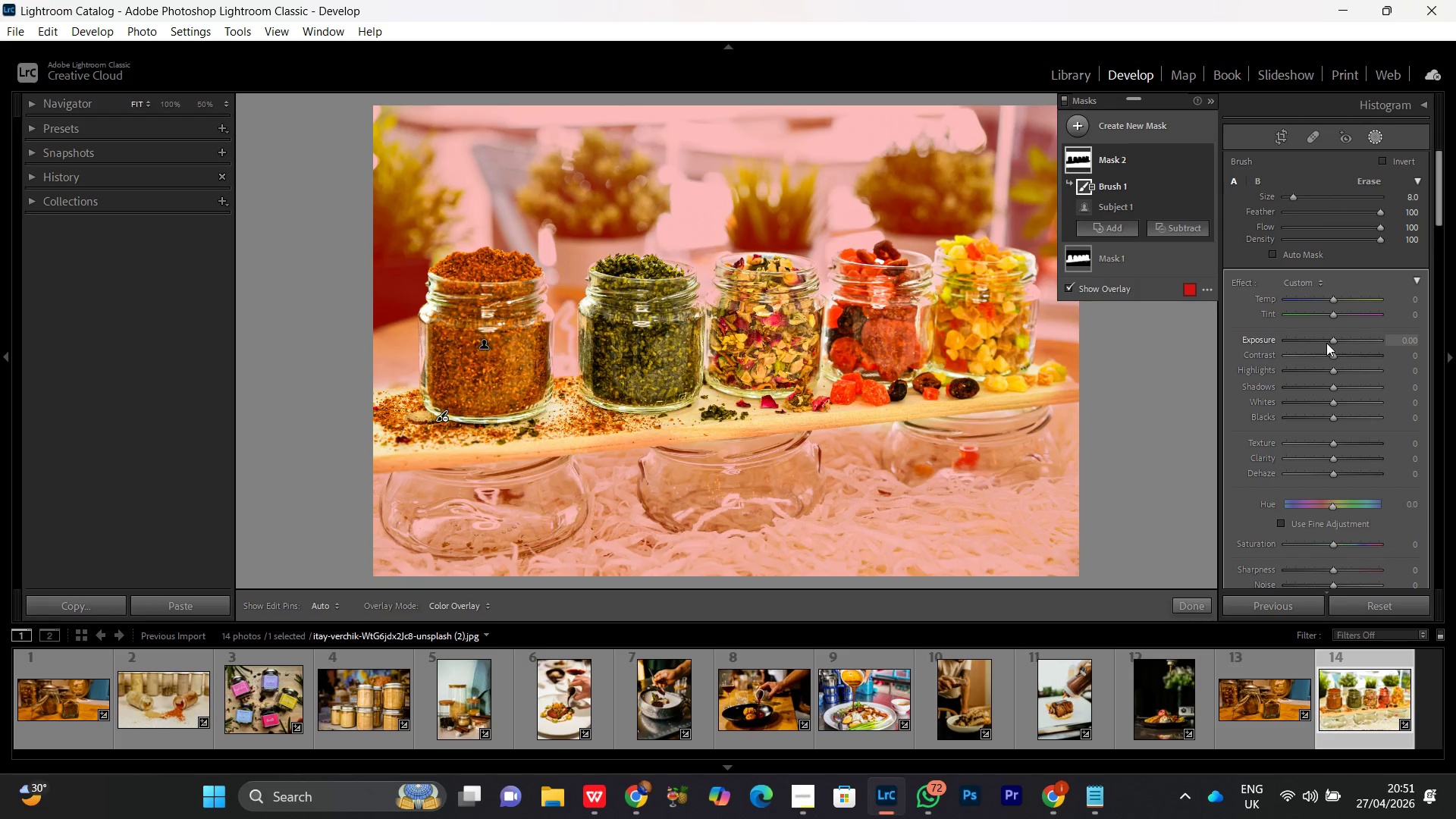 
left_click([1332, 340])
 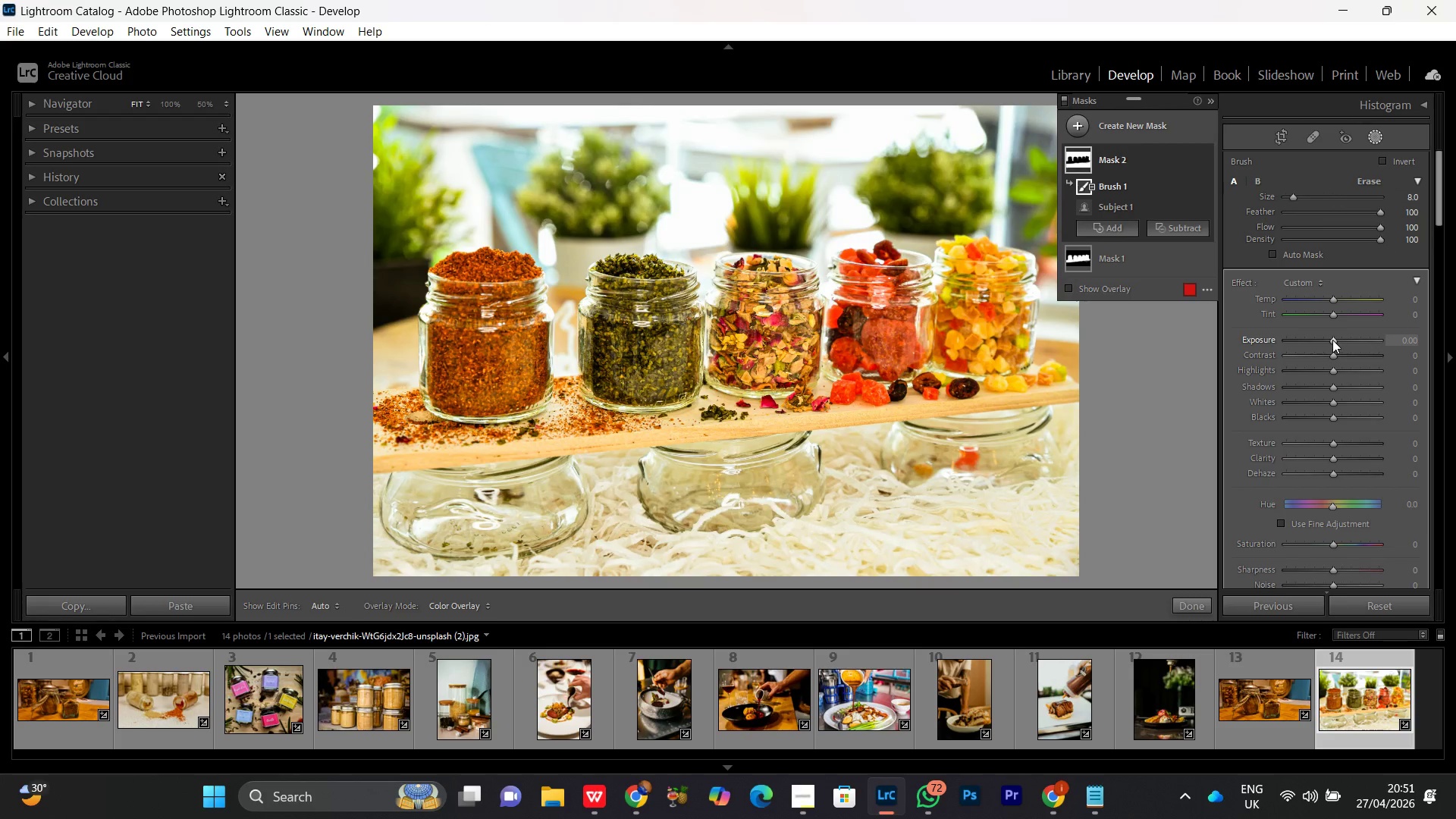 
scroll: coordinate [1332, 340], scroll_direction: down, amount: 3.0
 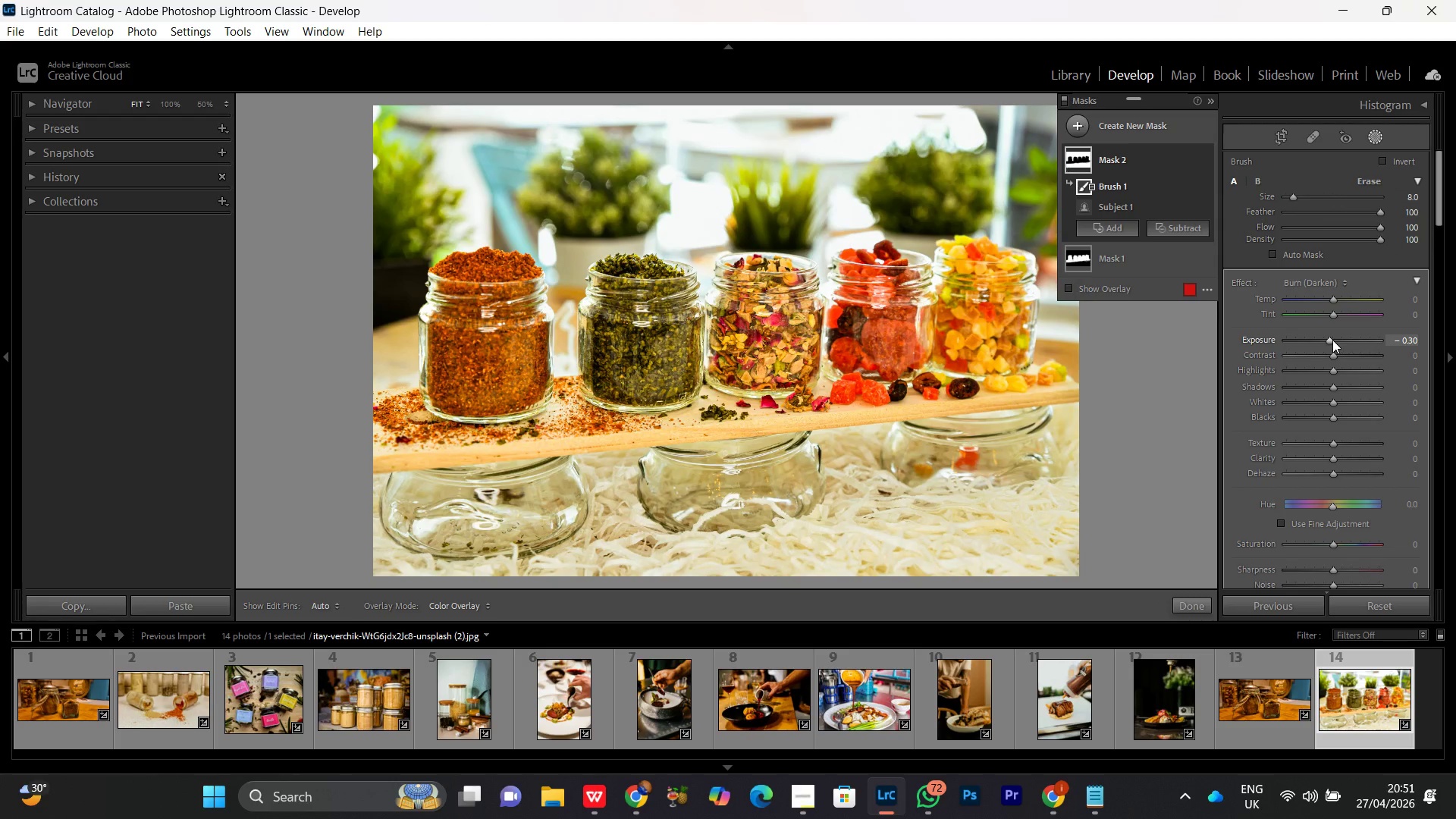 
scroll: coordinate [1332, 340], scroll_direction: up, amount: 1.0
 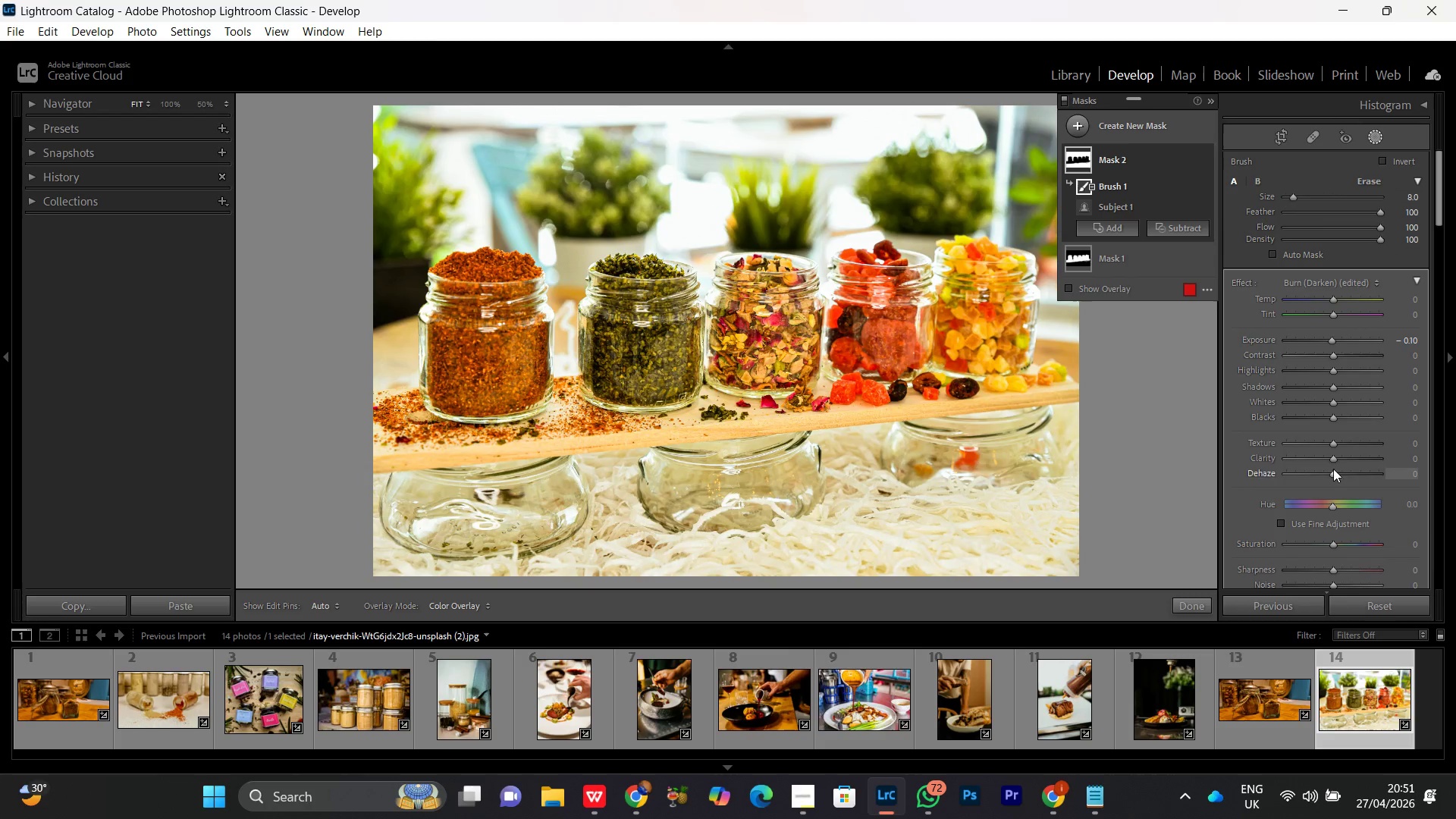 
left_click([1332, 457])
 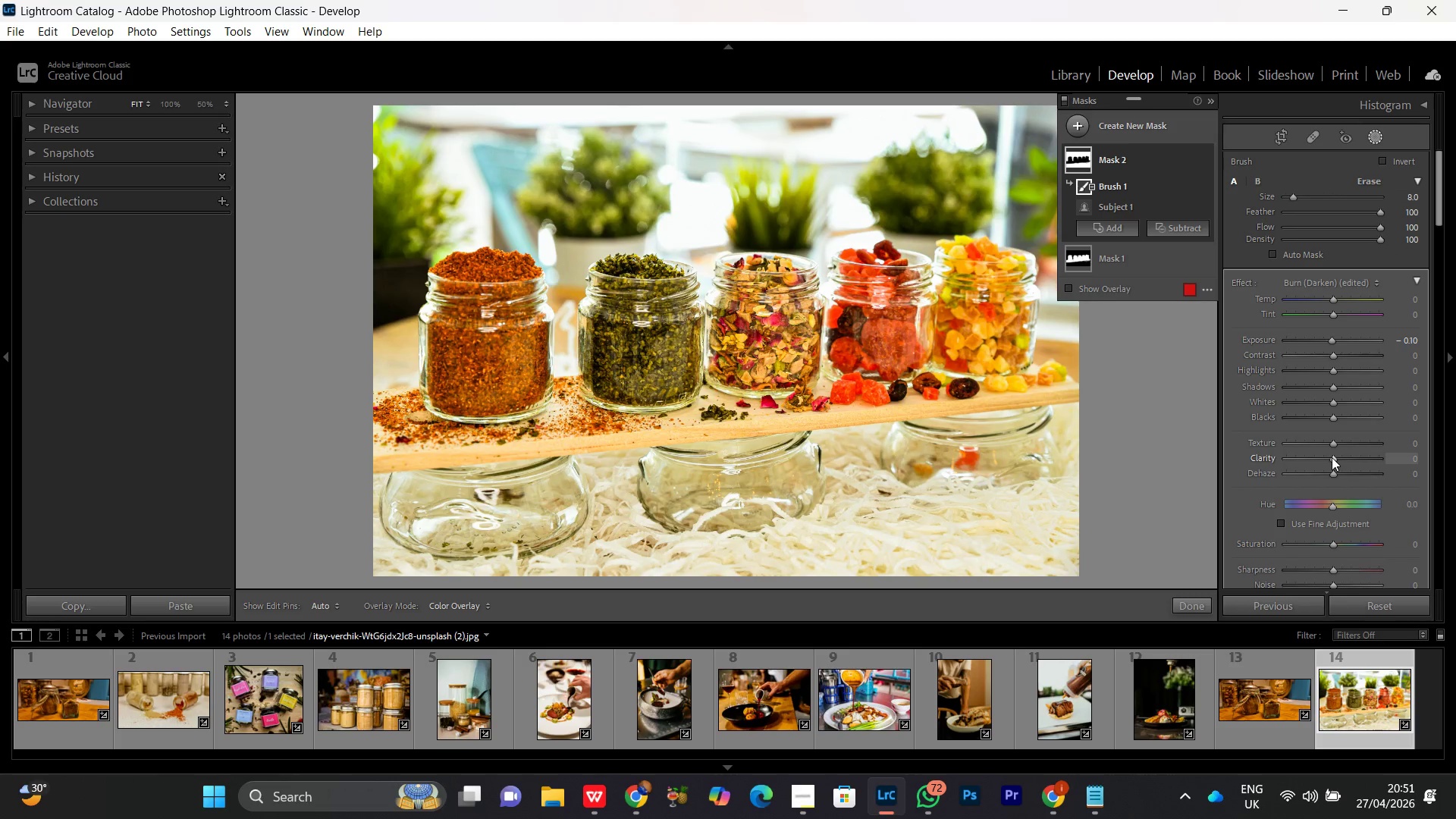 
scroll: coordinate [1332, 457], scroll_direction: down, amount: 4.0
 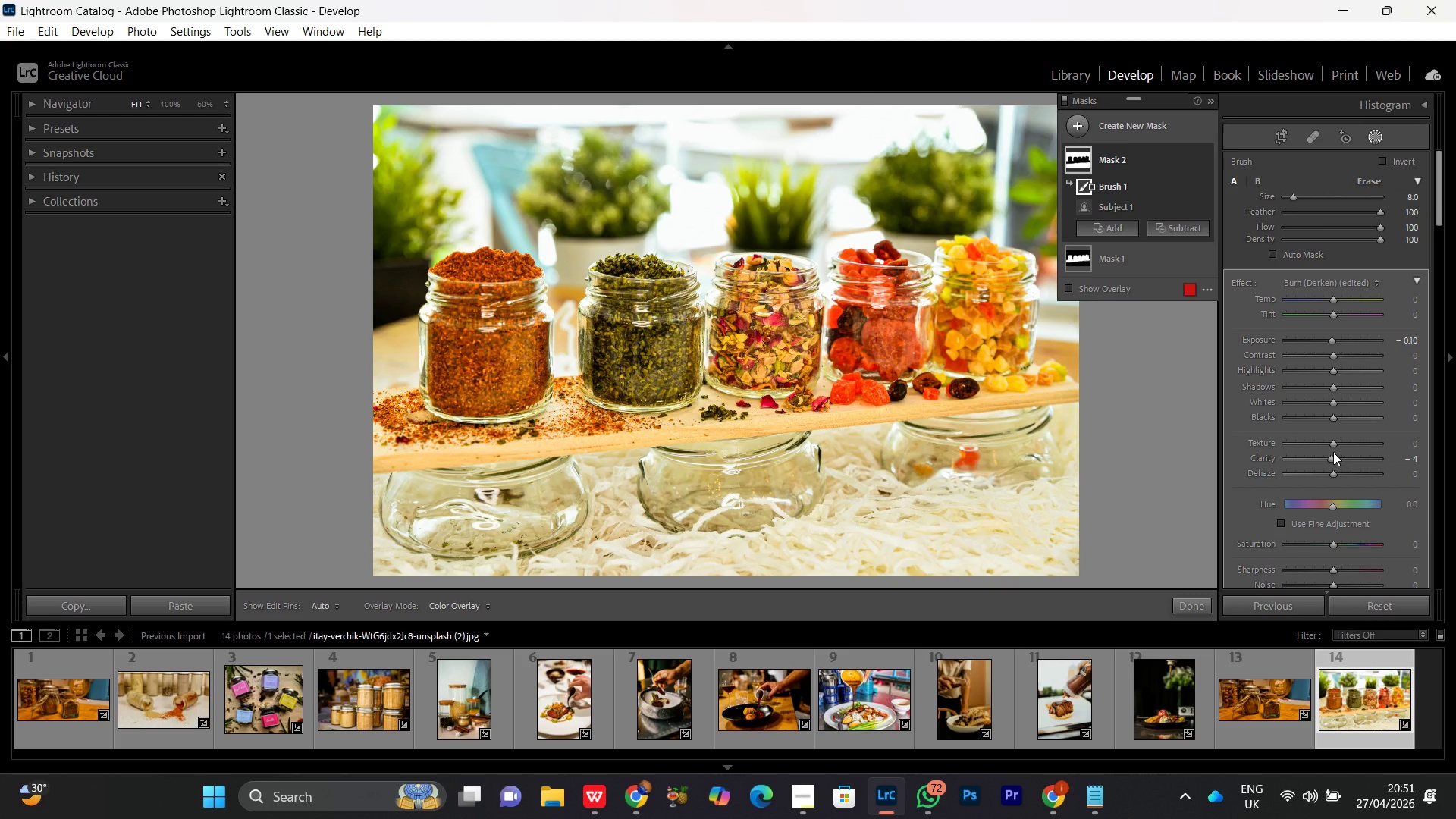 
wait(6.59)
 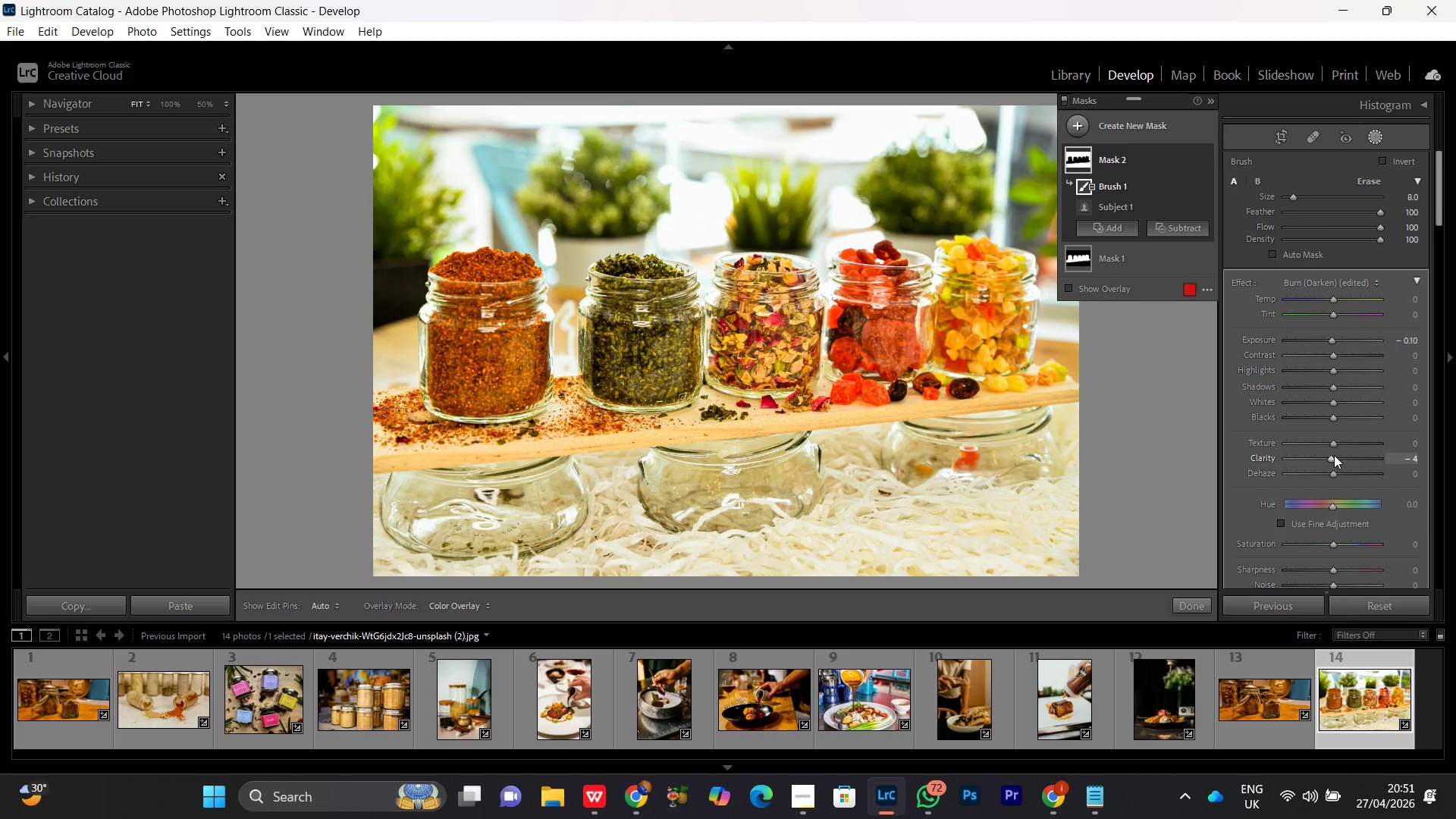 
left_click([1330, 542])
 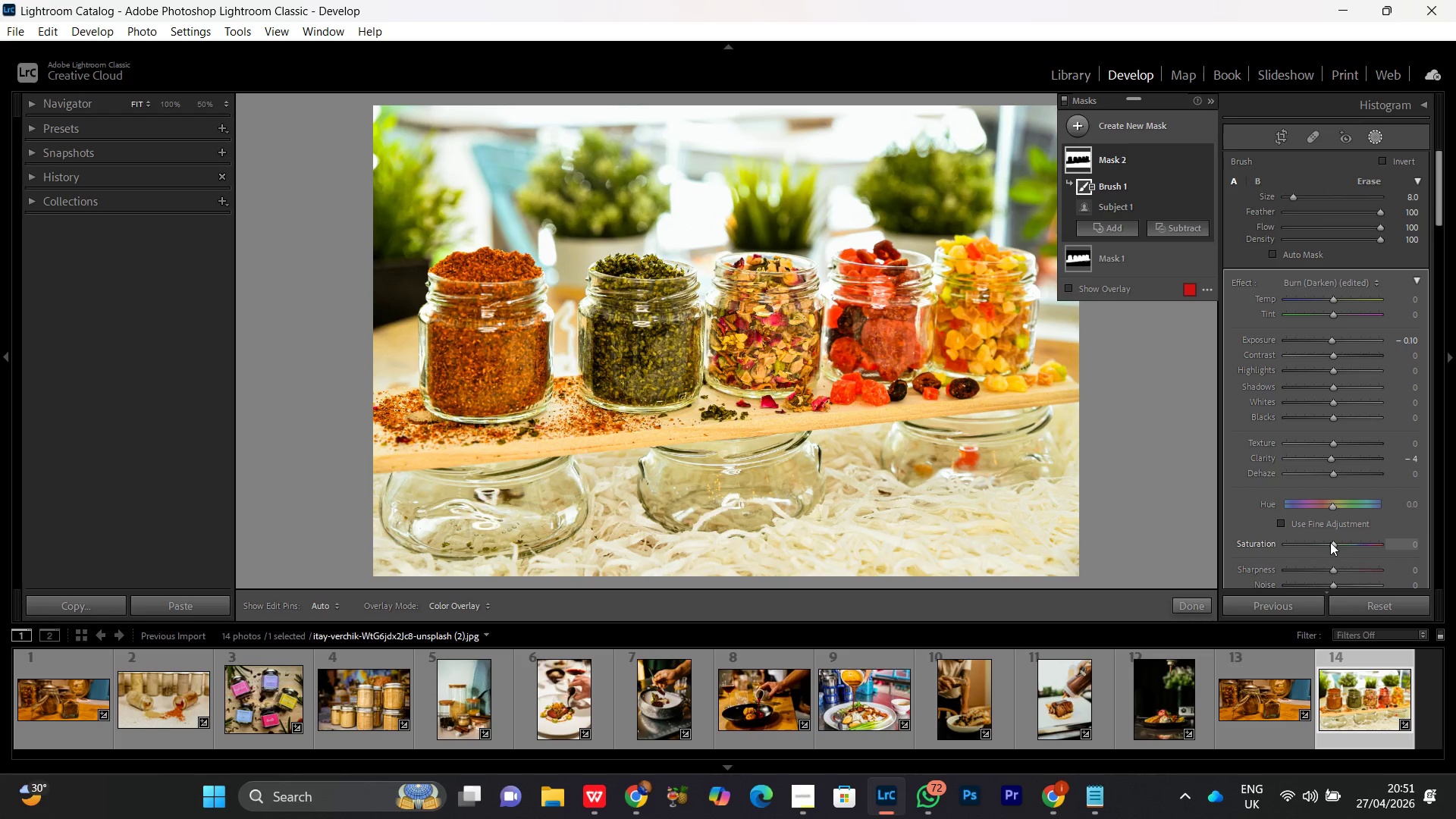 
scroll: coordinate [1332, 541], scroll_direction: down, amount: 7.0
 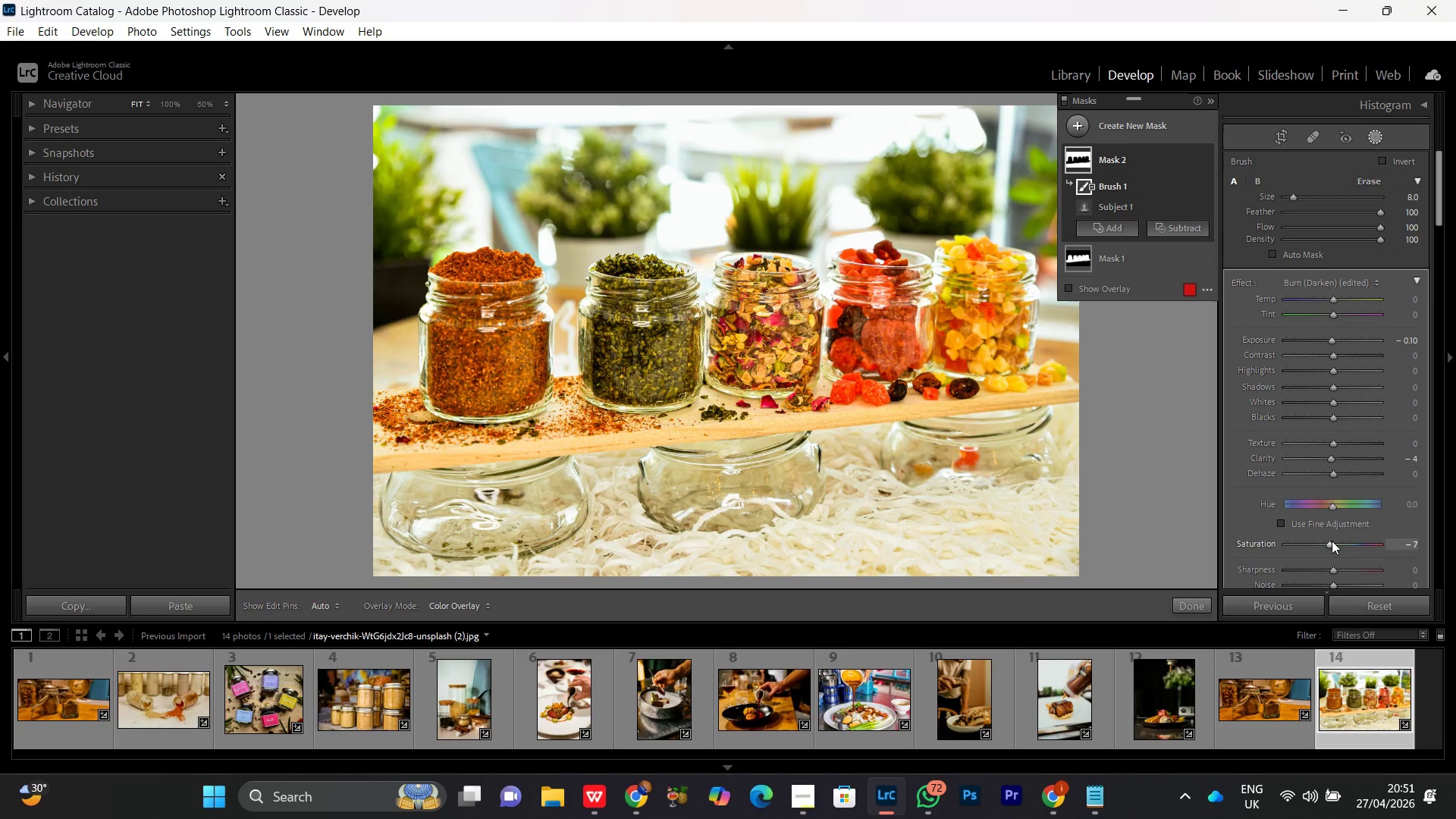 
scroll: coordinate [1332, 541], scroll_direction: up, amount: 1.0
 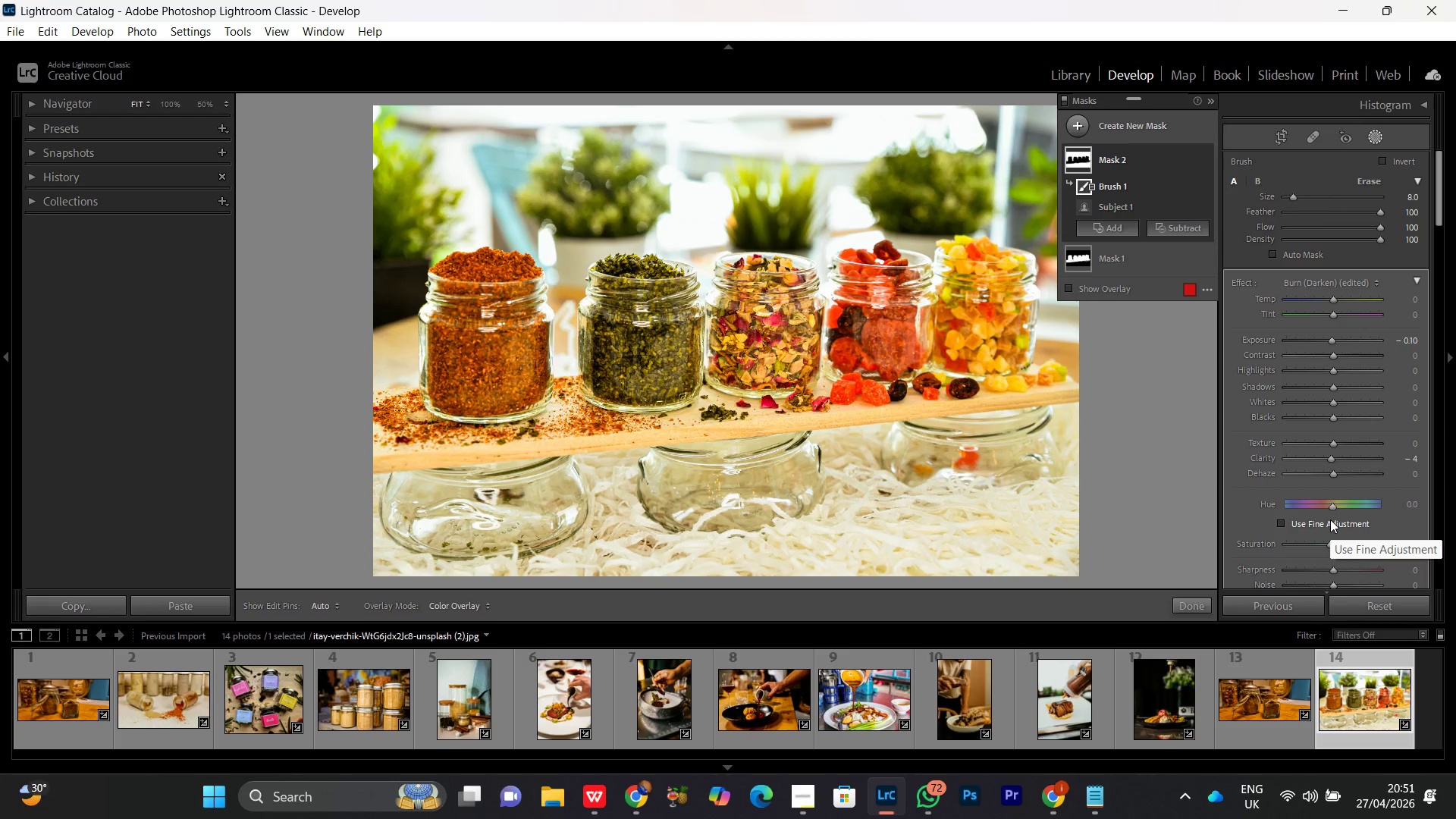 
wait(10.83)
 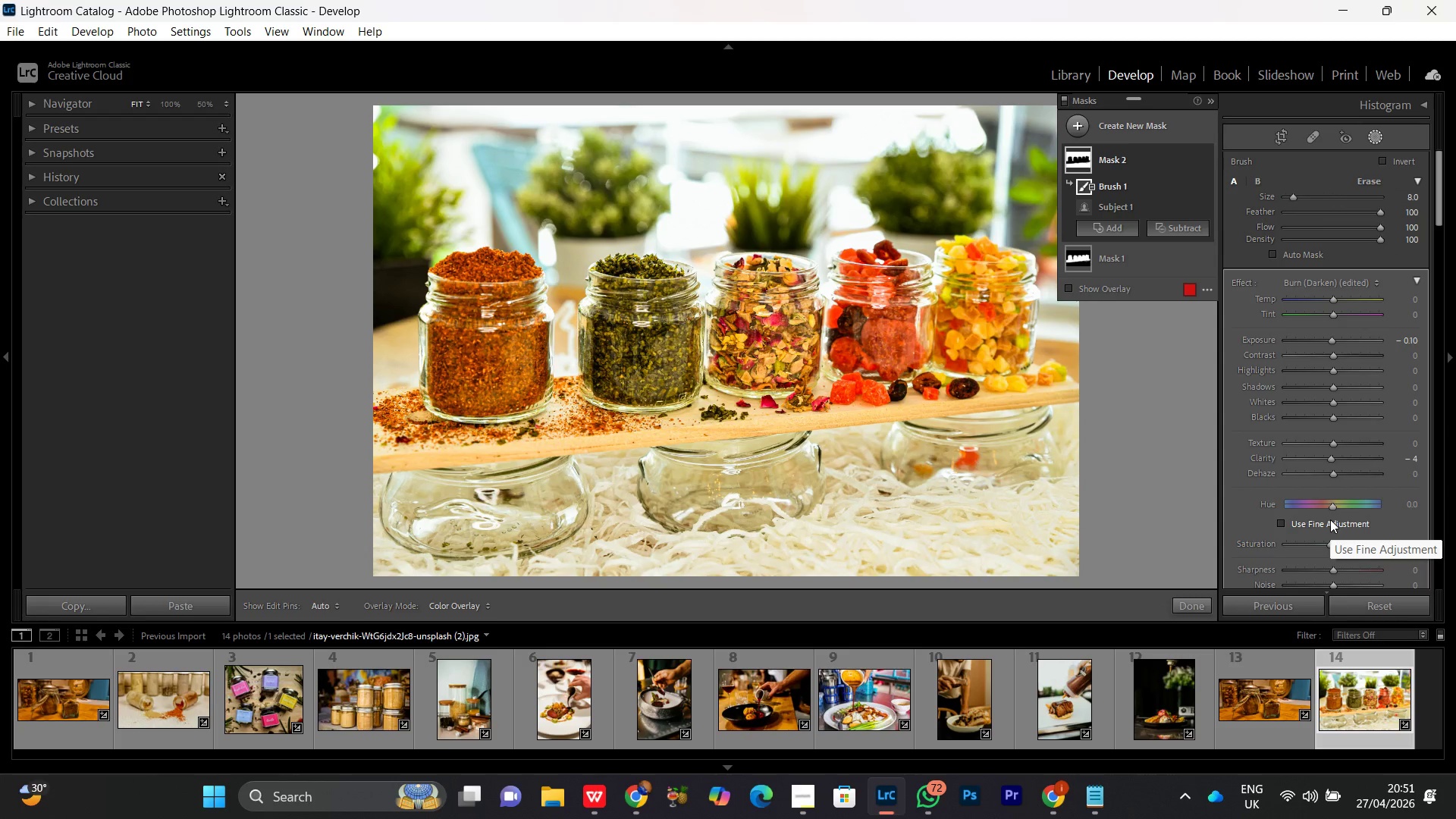 
left_click([1335, 419])
 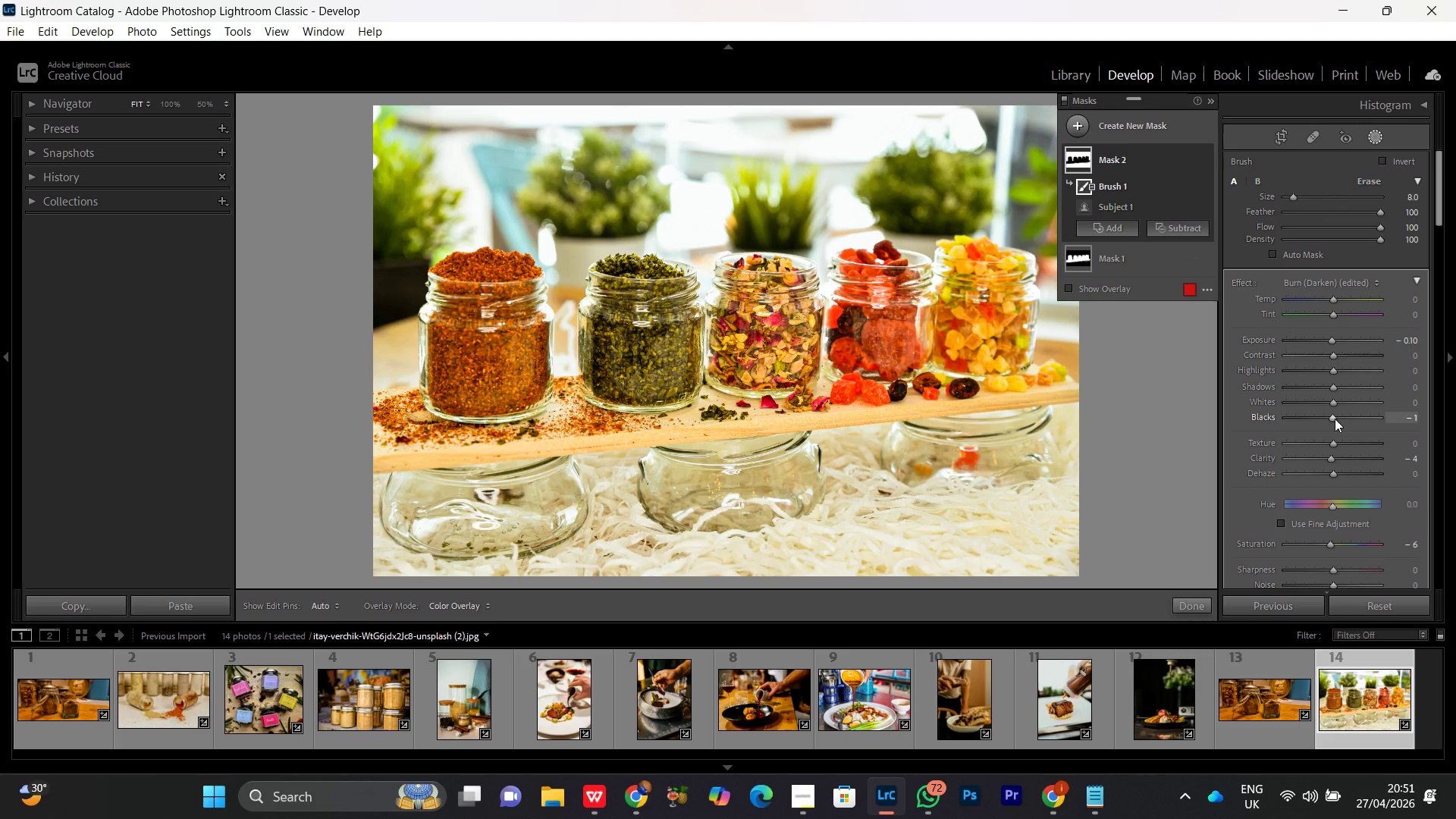 
scroll: coordinate [1335, 419], scroll_direction: down, amount: 3.0
 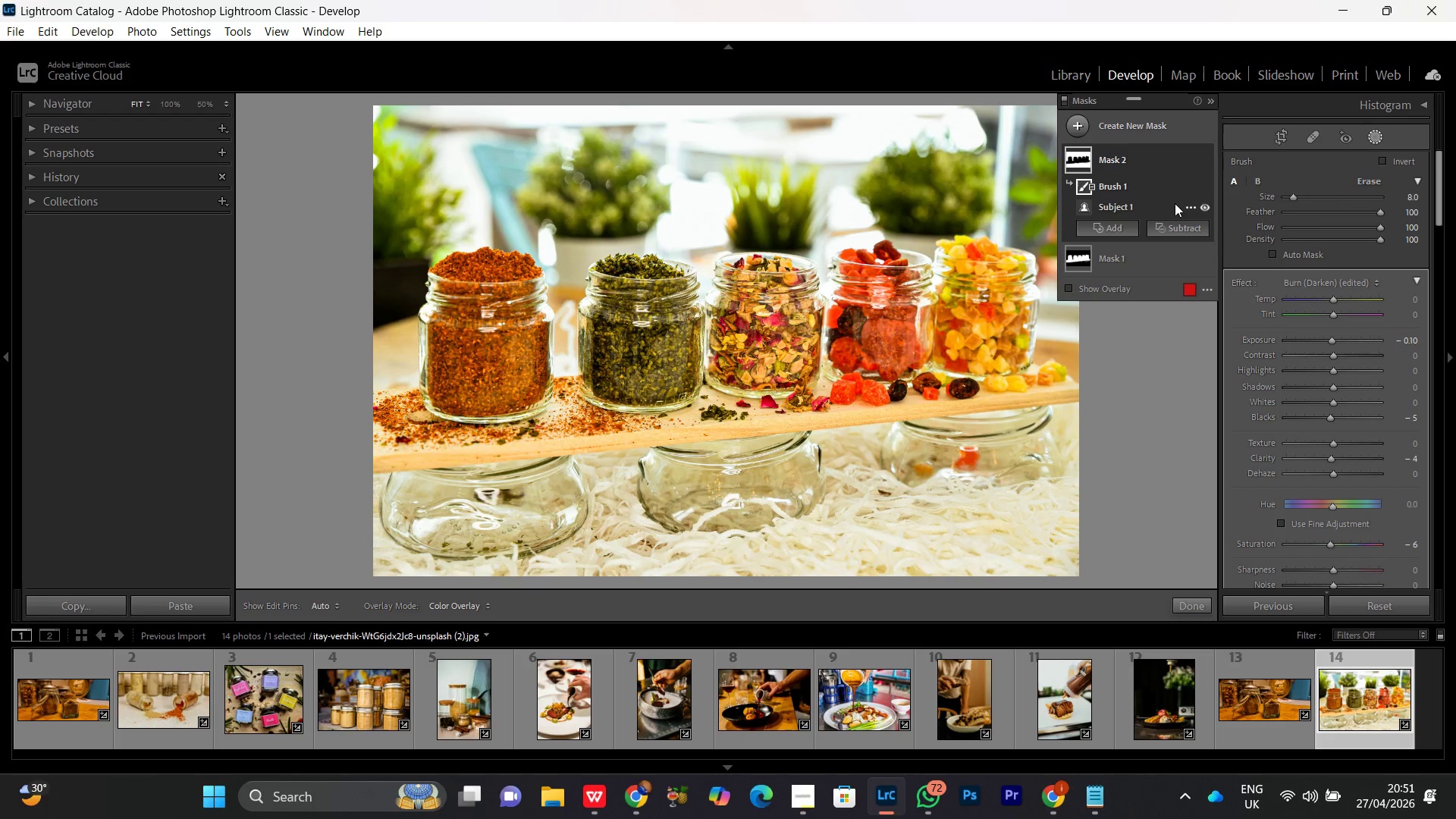 
left_click([1206, 157])
 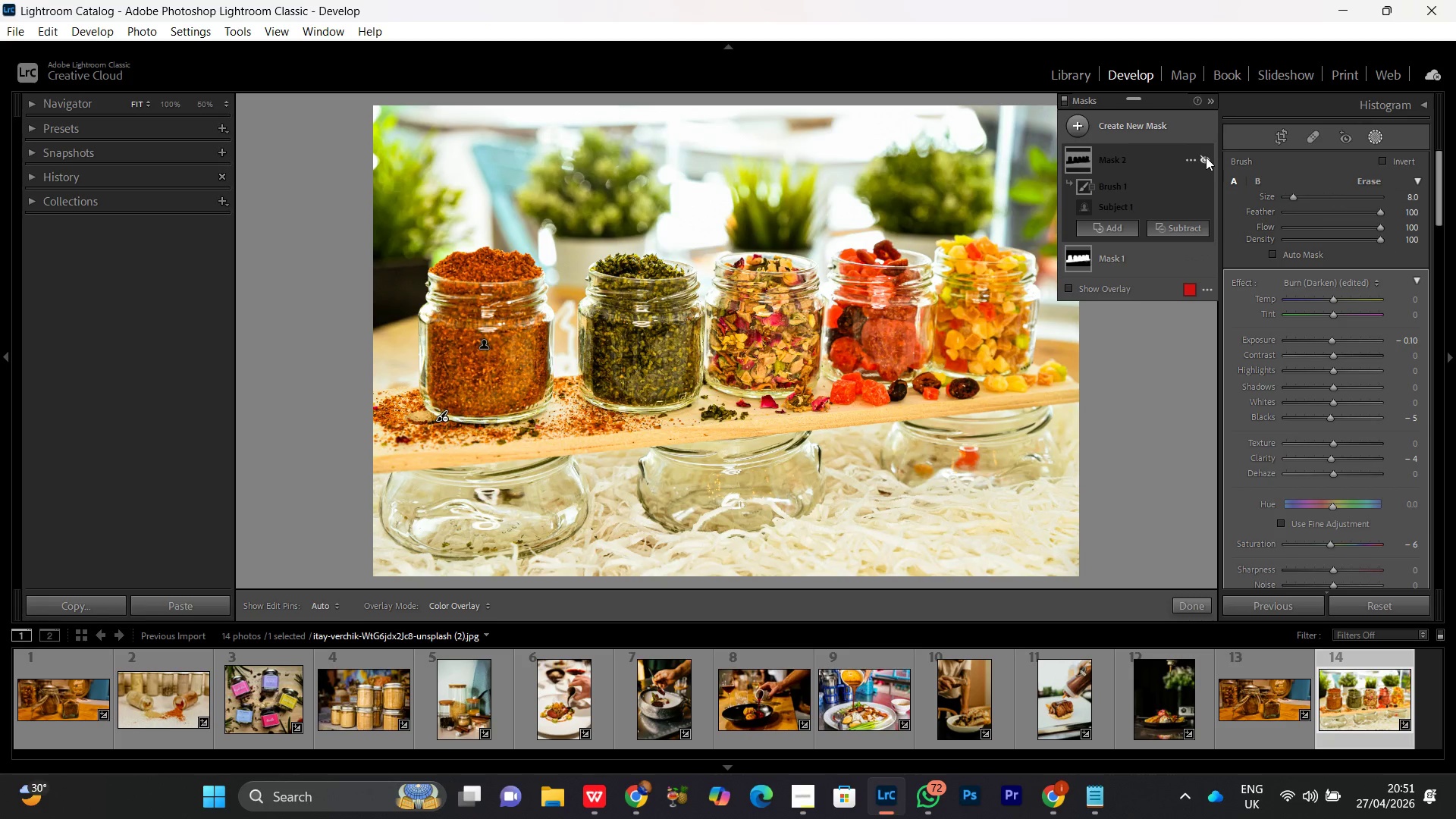 
left_click([1206, 157])
 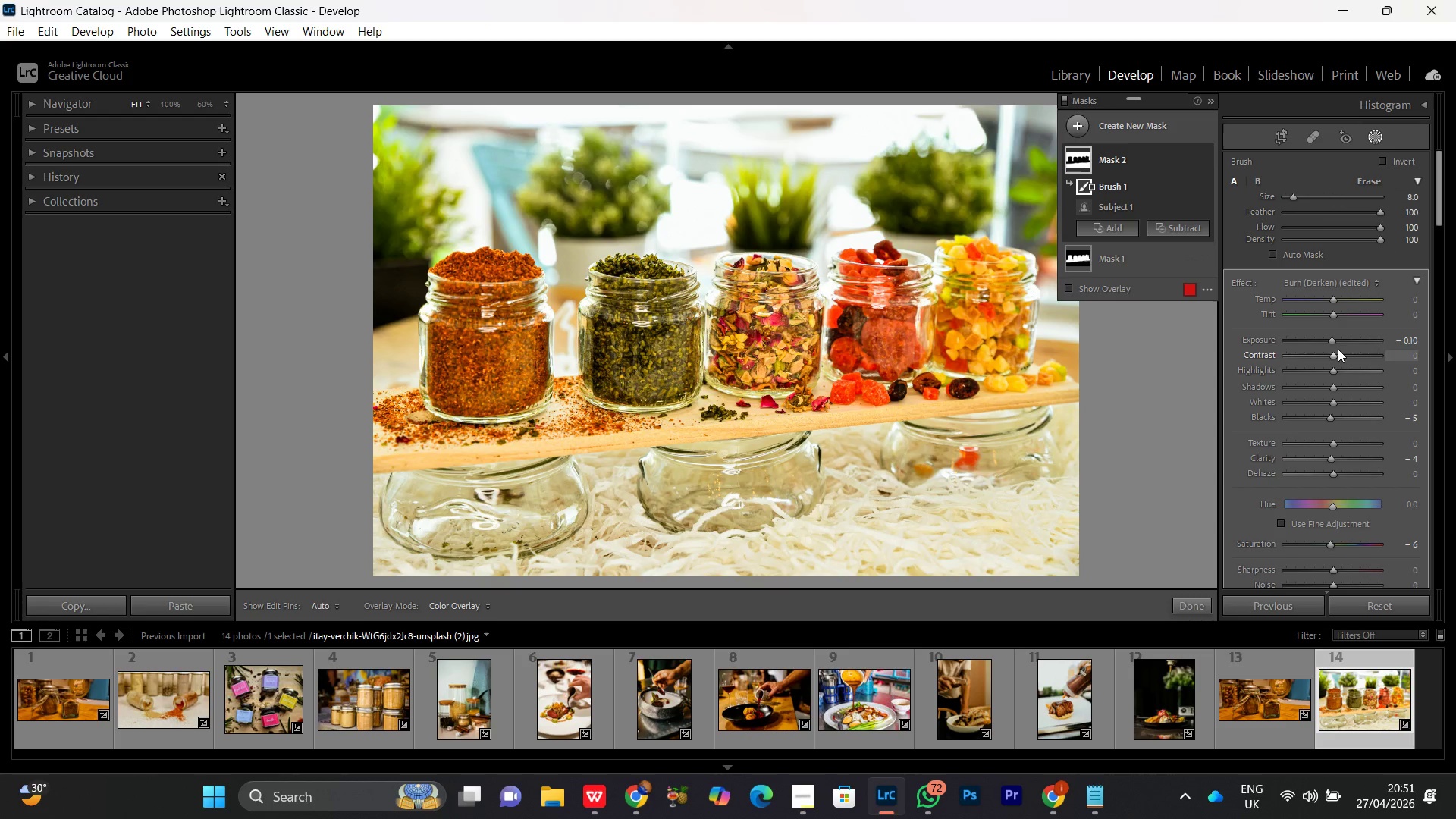 
left_click([1333, 341])
 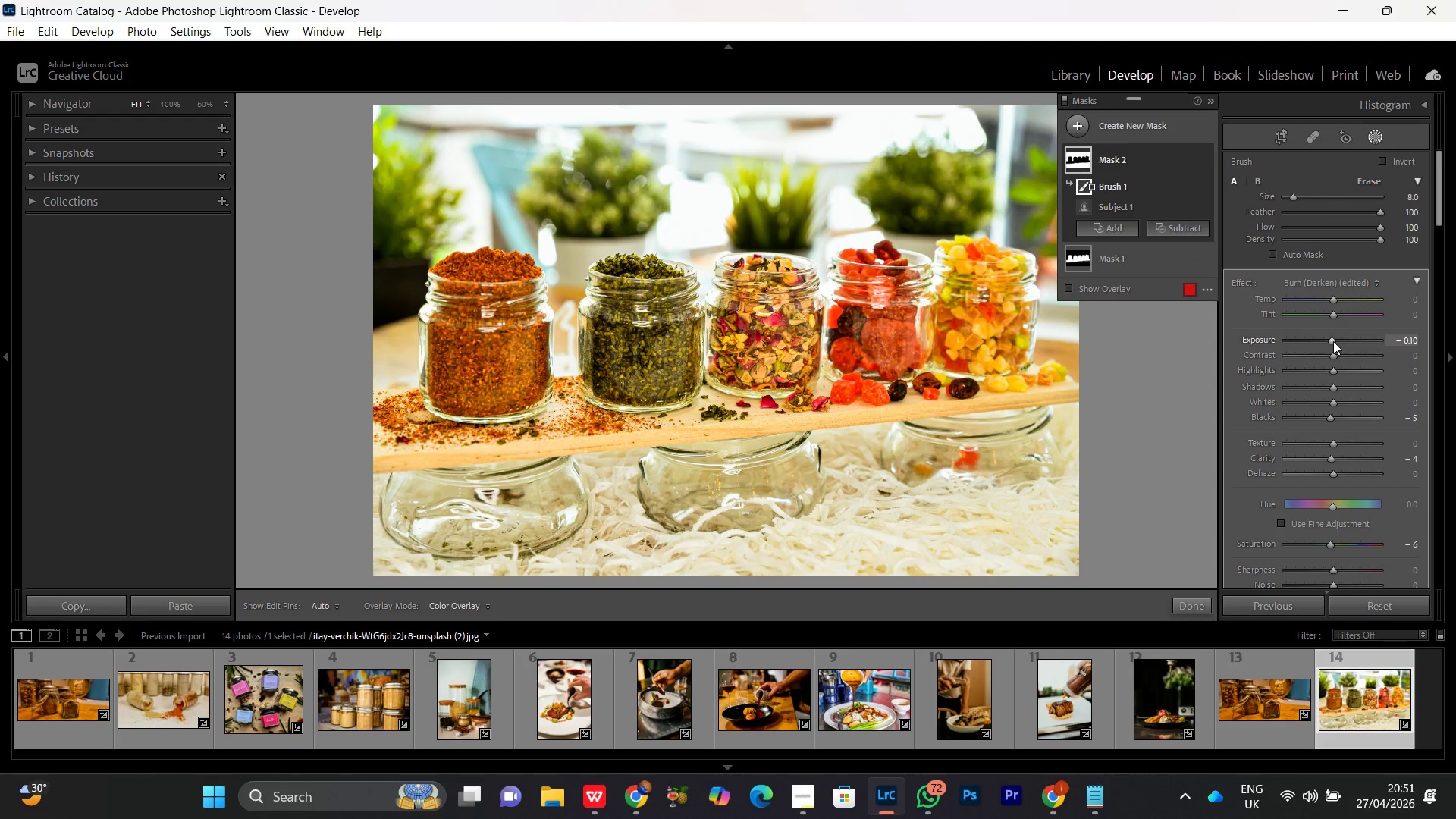 
scroll: coordinate [1333, 341], scroll_direction: down, amount: 1.0
 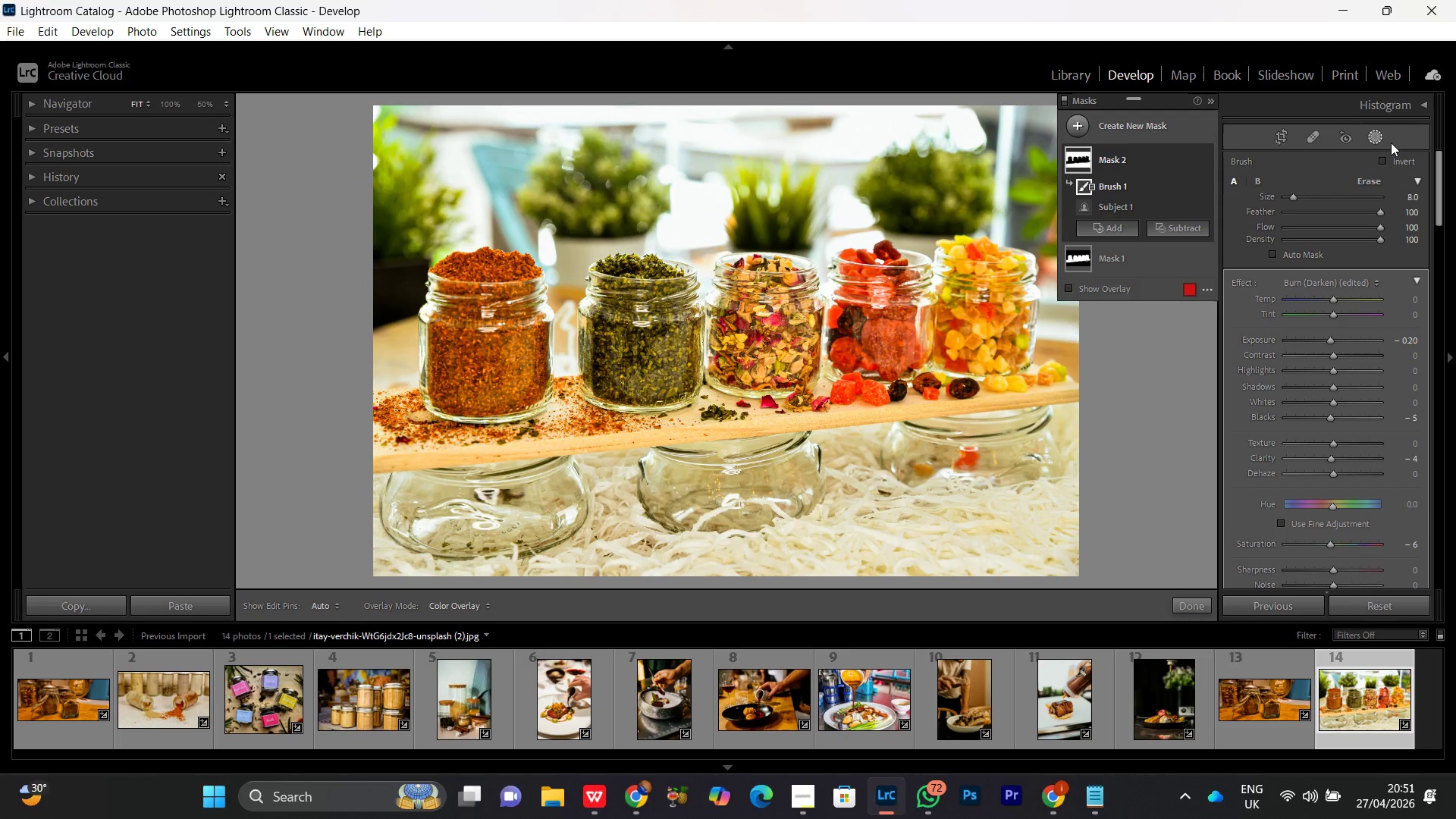 
left_click([1372, 137])
 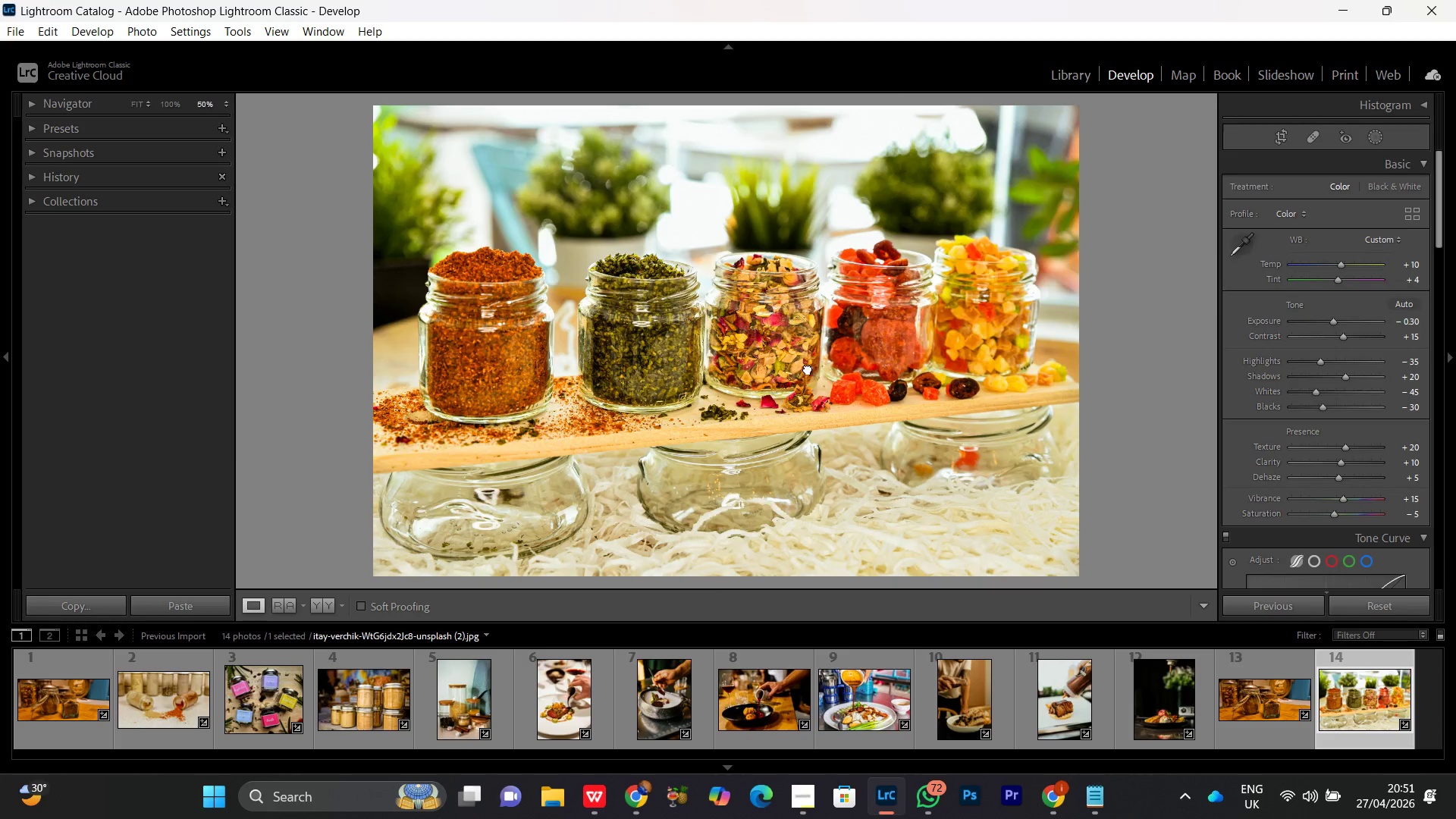 
double_click([808, 369])
 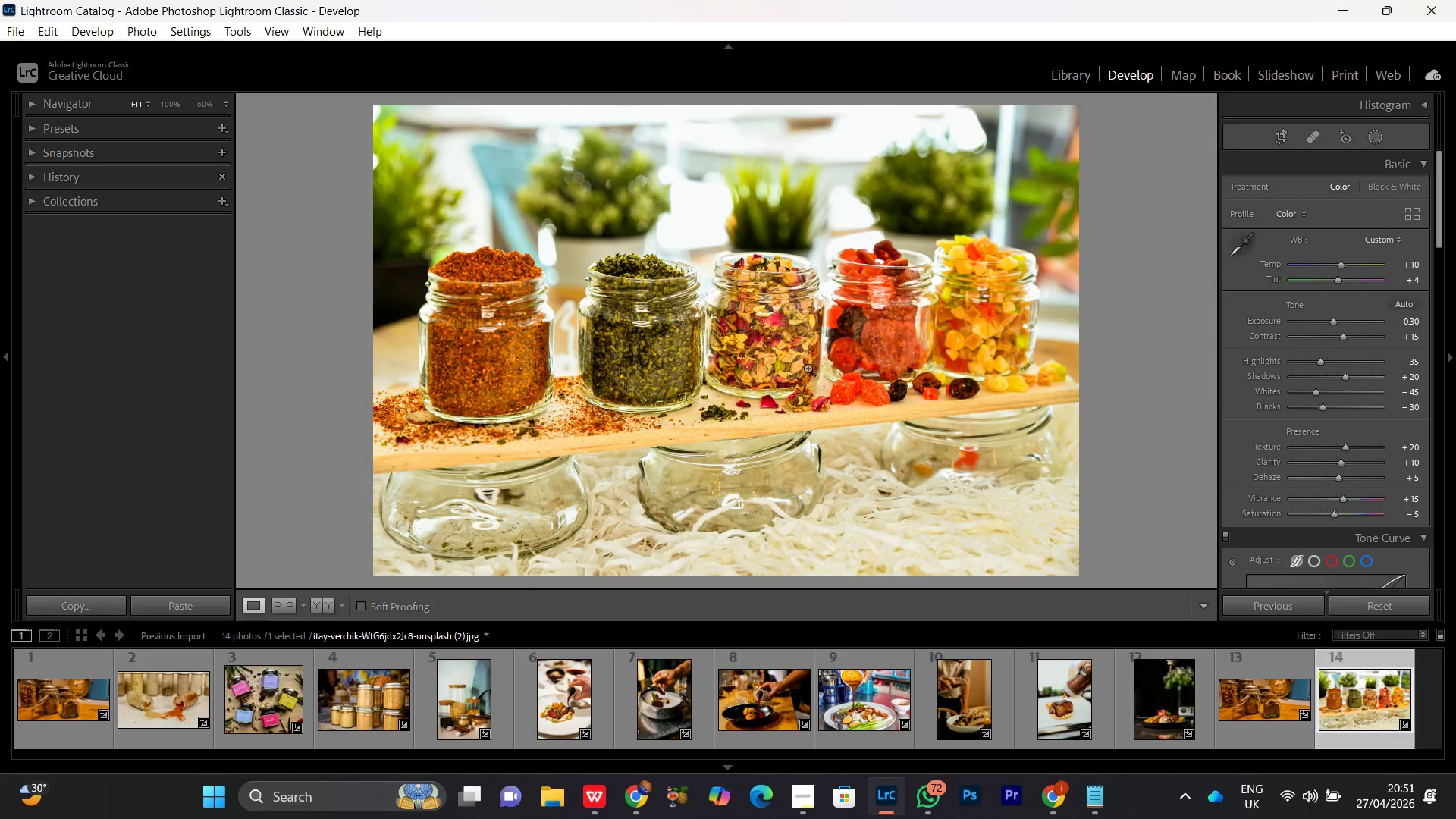 
triple_click([808, 368])
 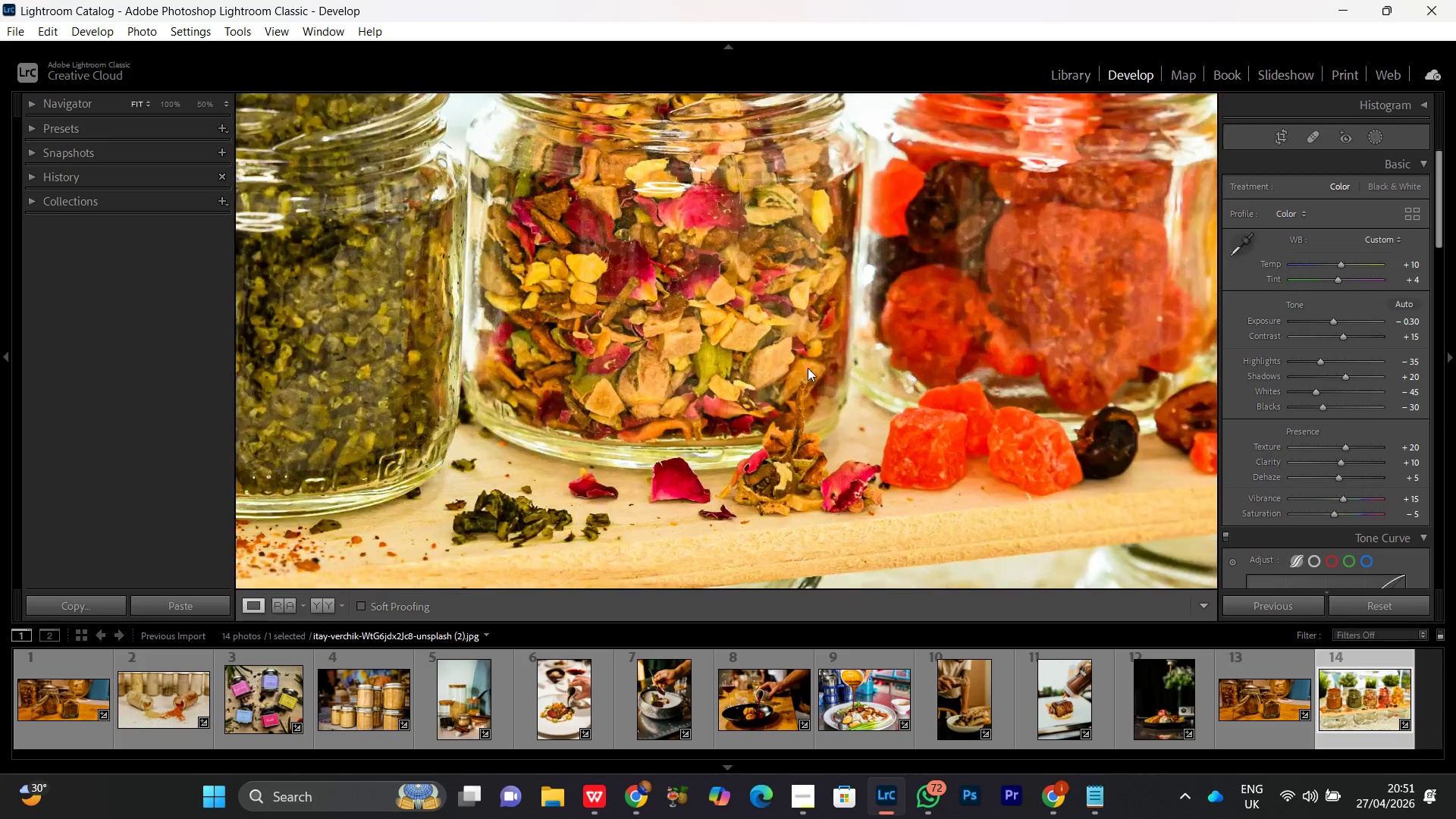 
triple_click([808, 368])
 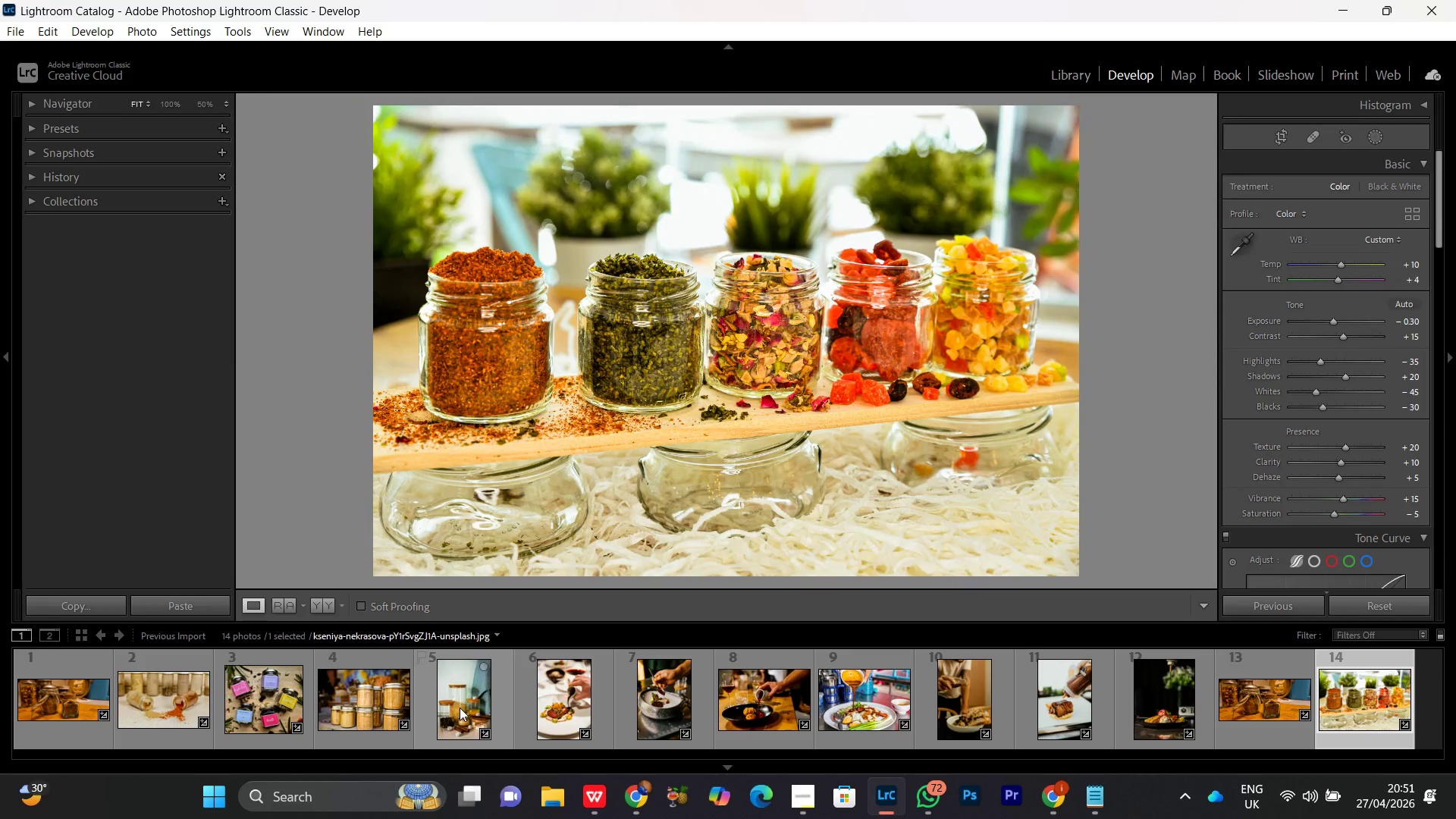 
double_click([460, 708])
 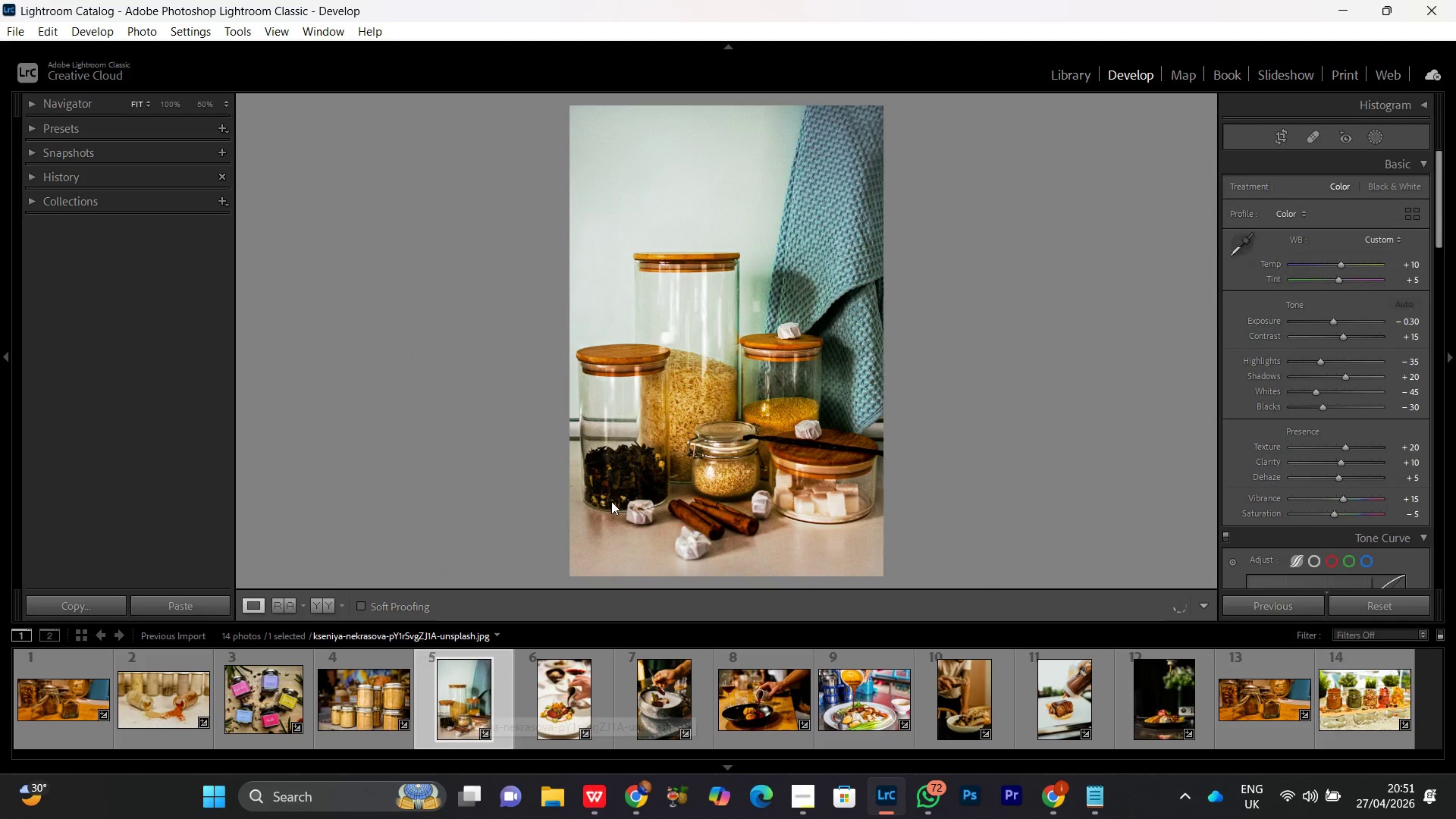 
mouse_move([600, 718])
 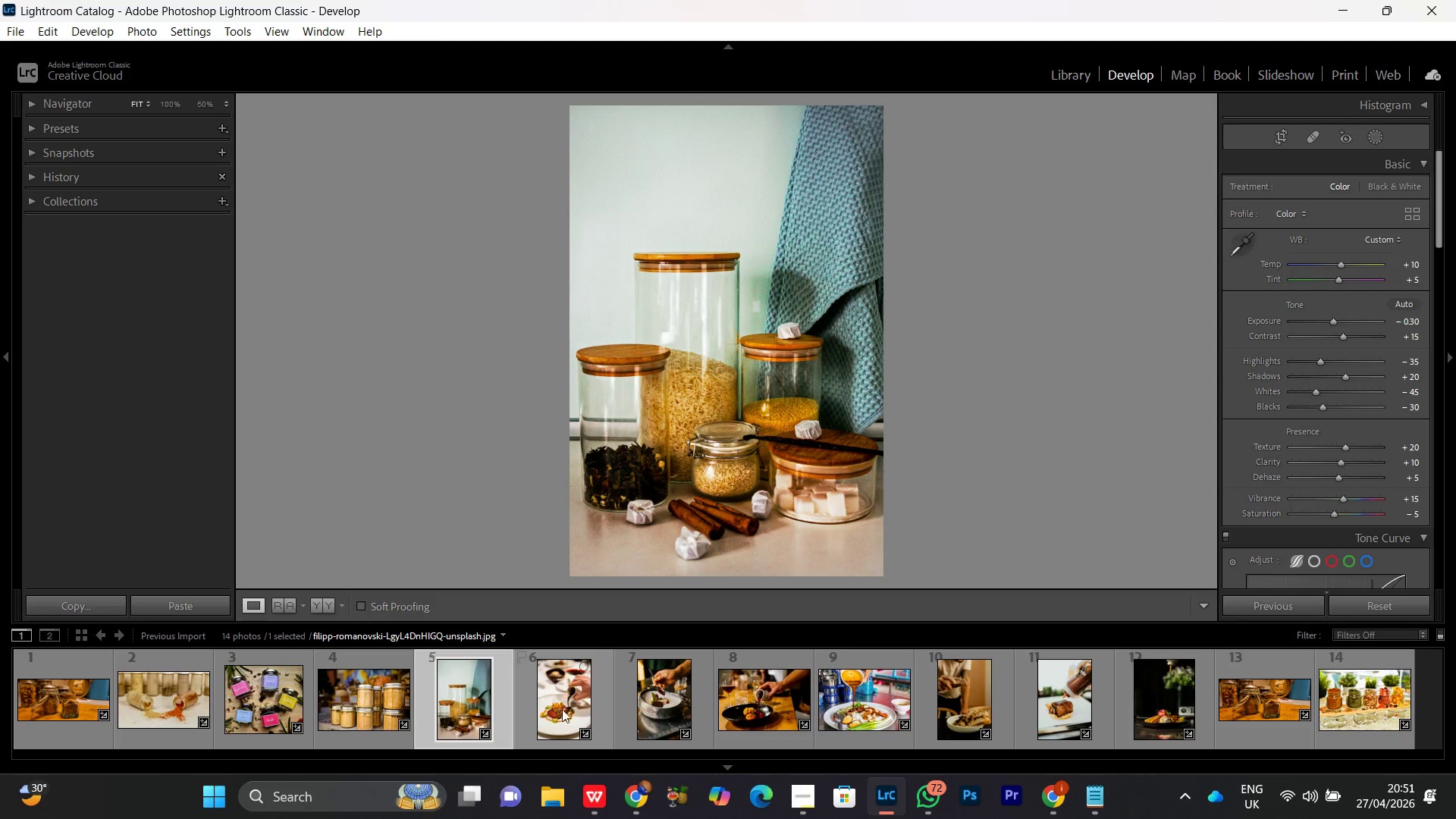 
double_click([551, 701])
 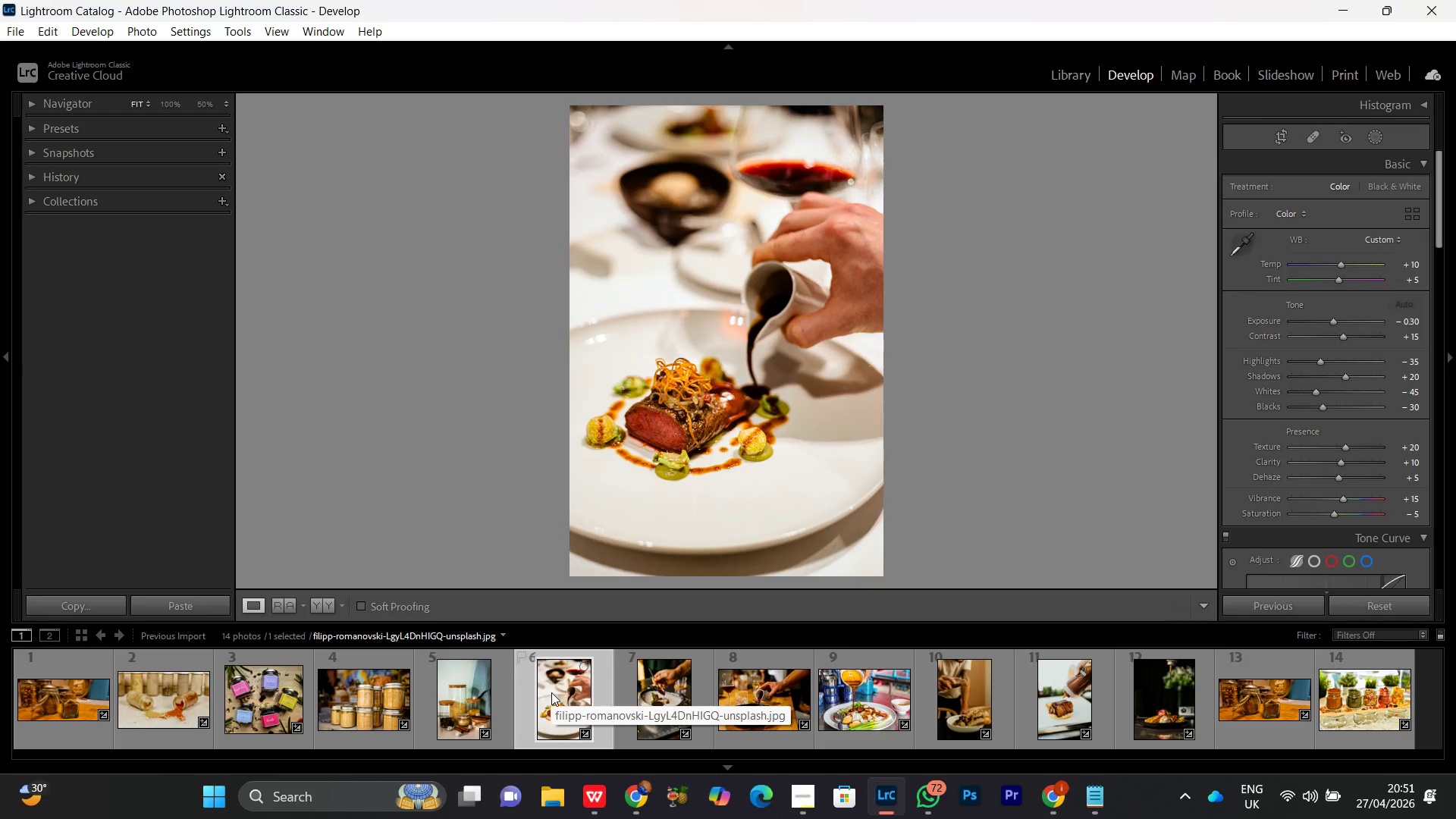 
left_click([737, 413])
 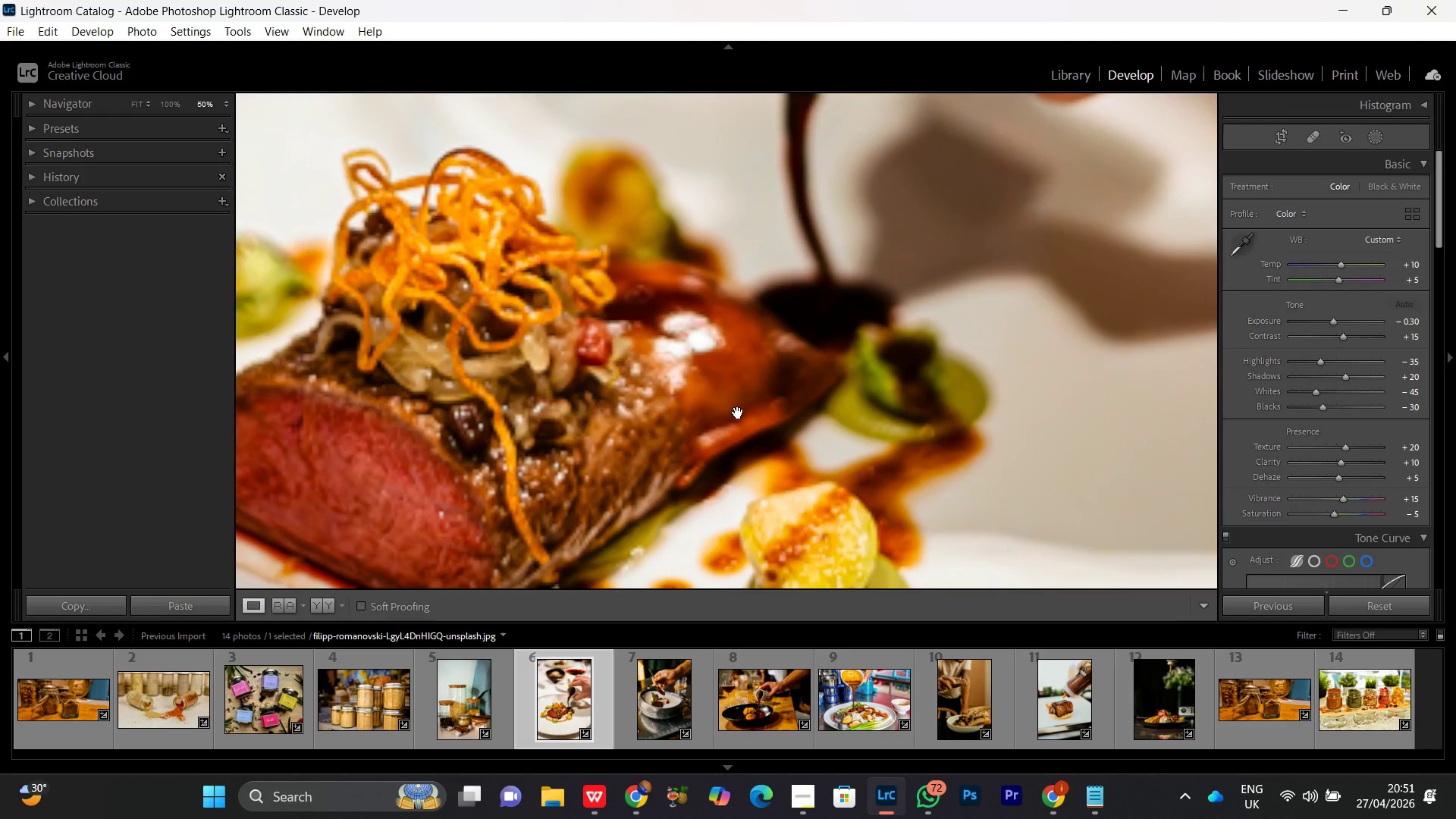 
left_click([738, 413])
 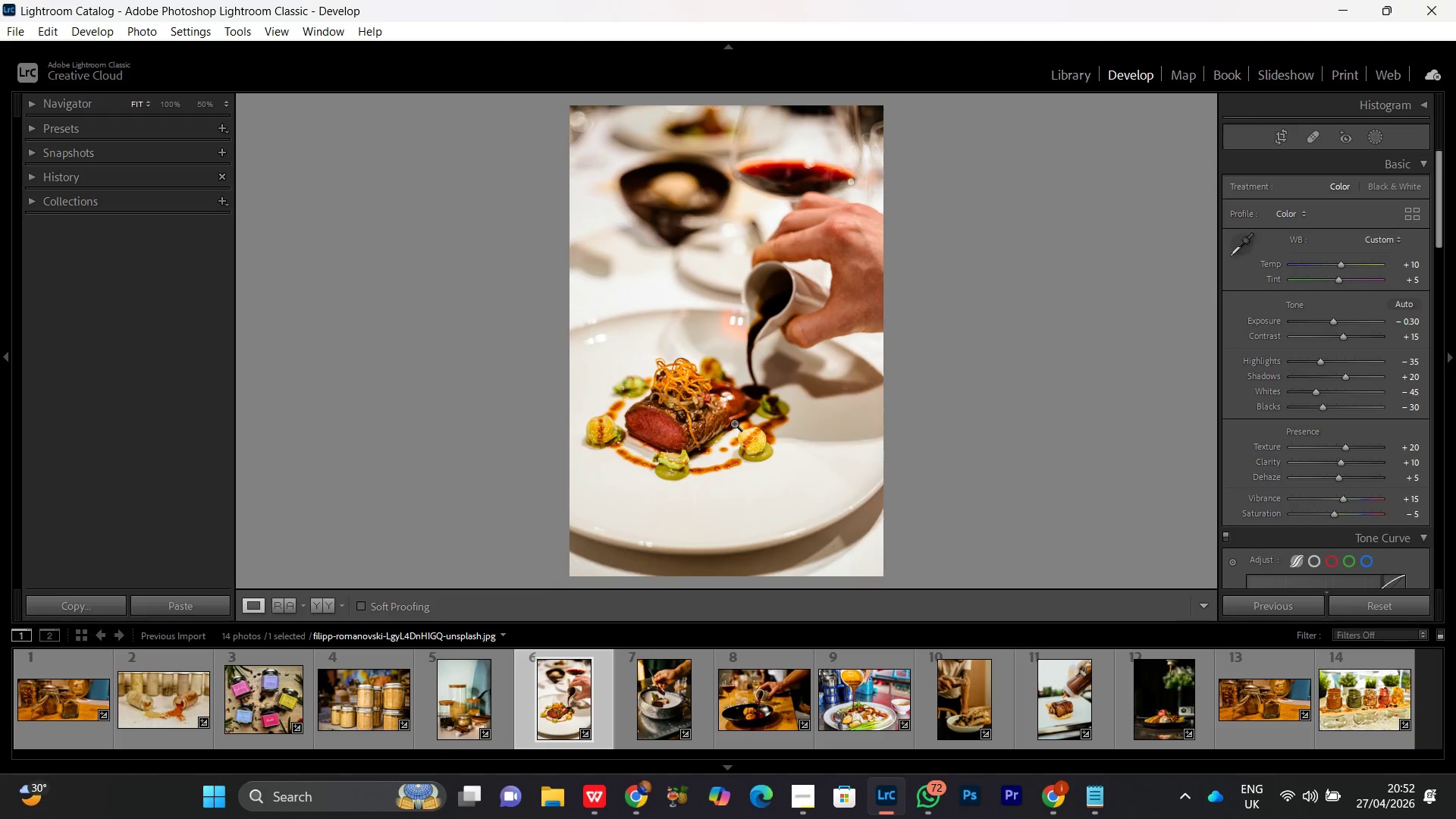 
wait(5.31)
 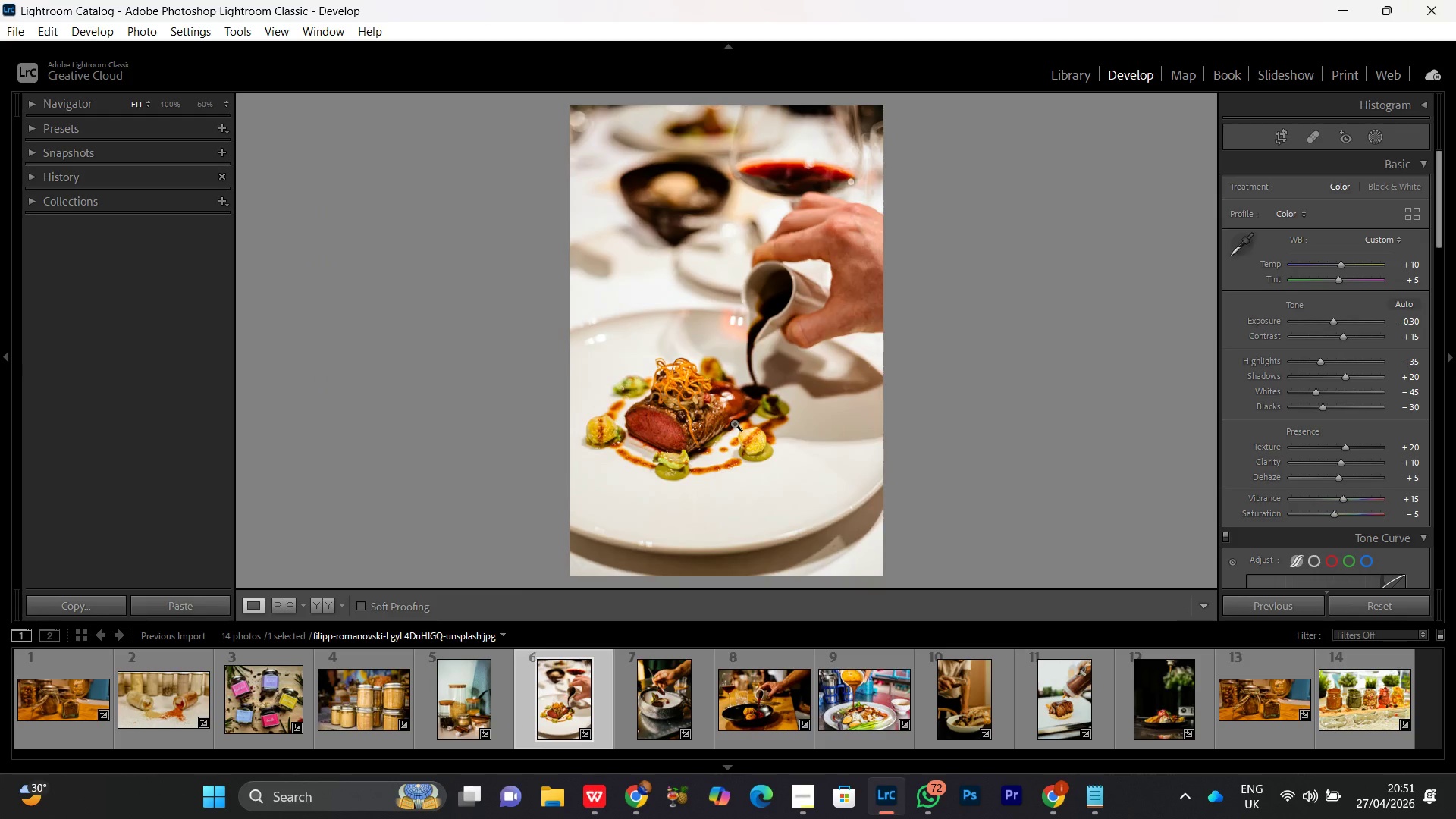 
double_click([750, 384])
 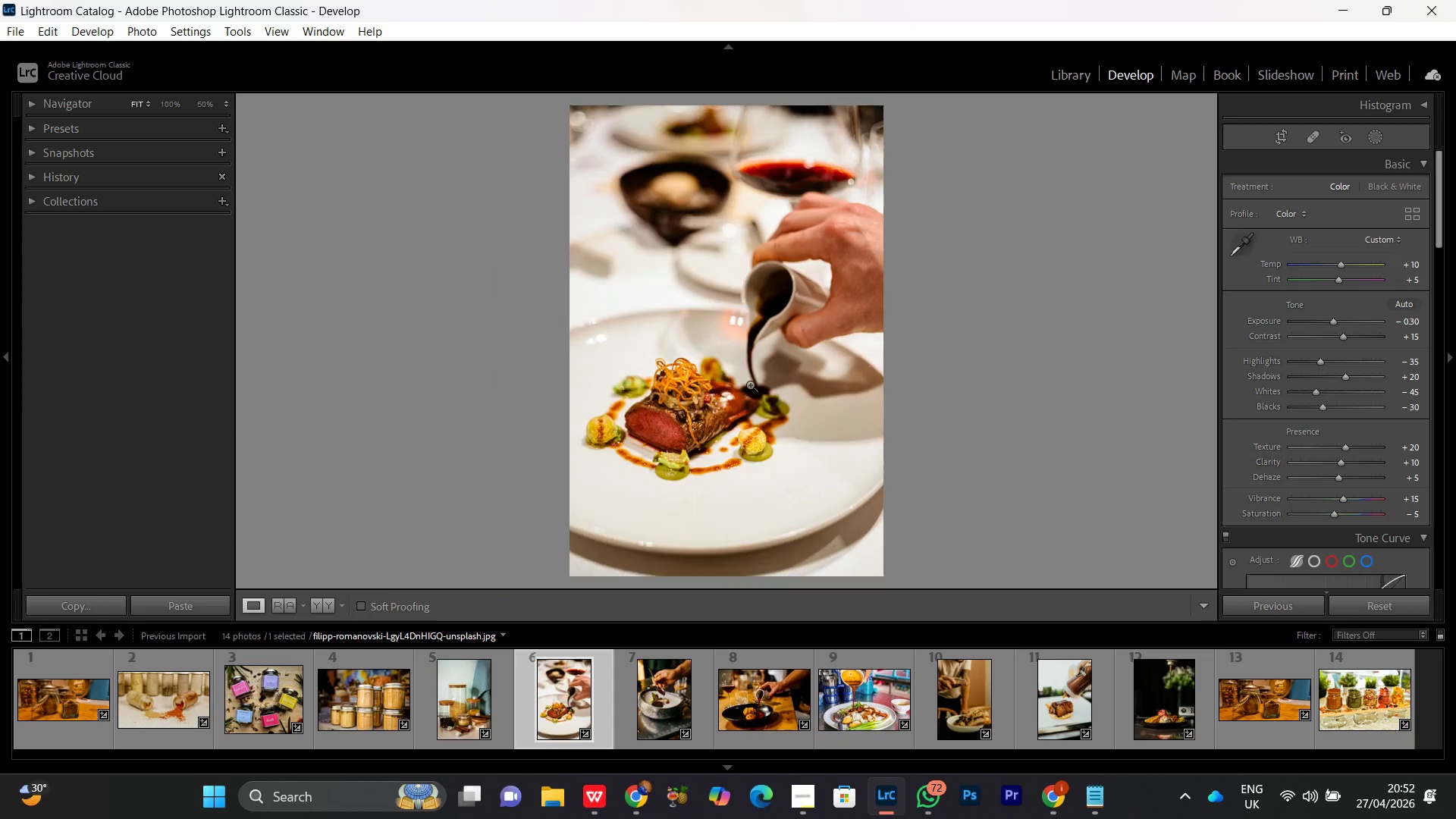 
triple_click([750, 384])
 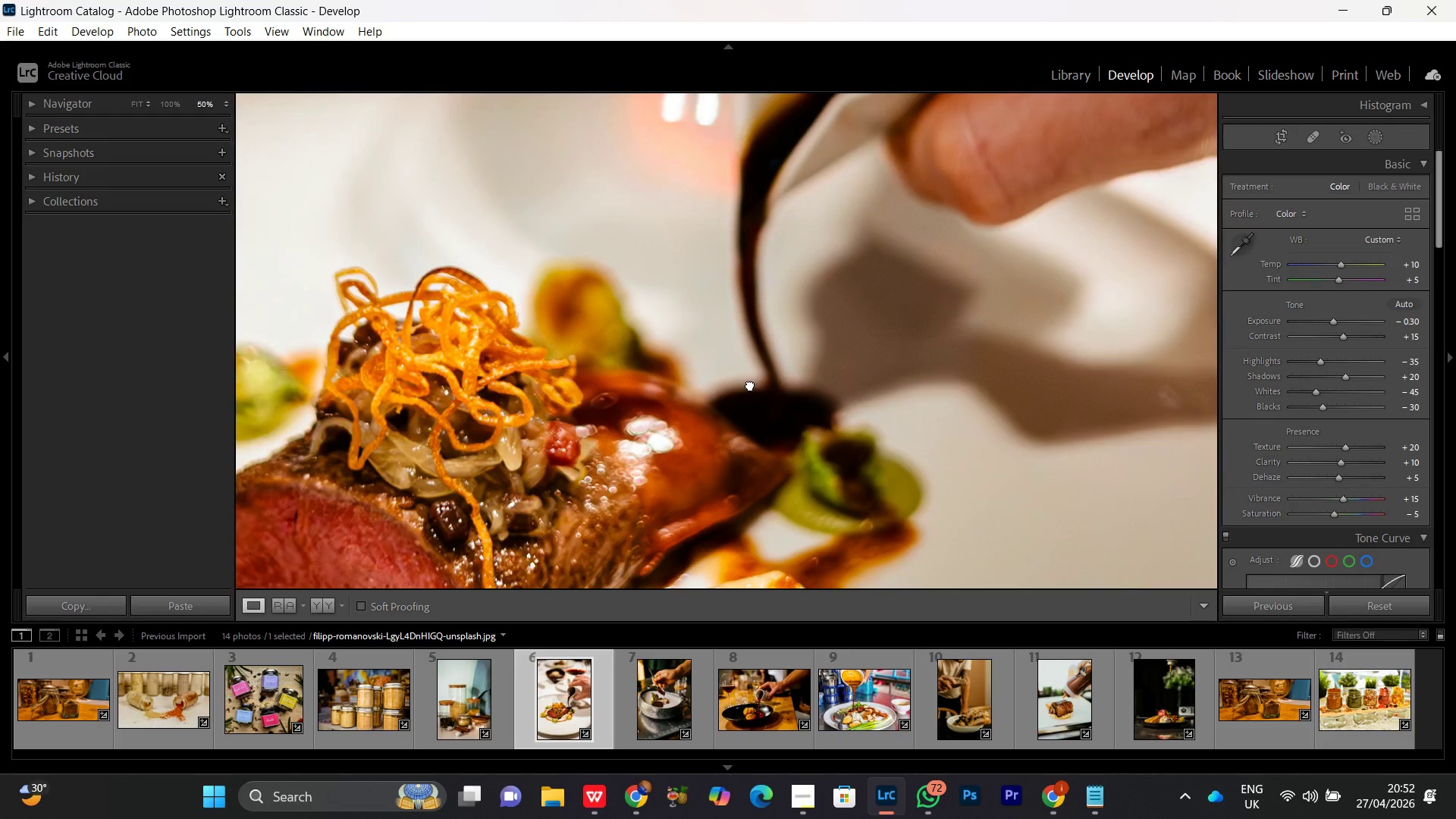 
triple_click([750, 384])
 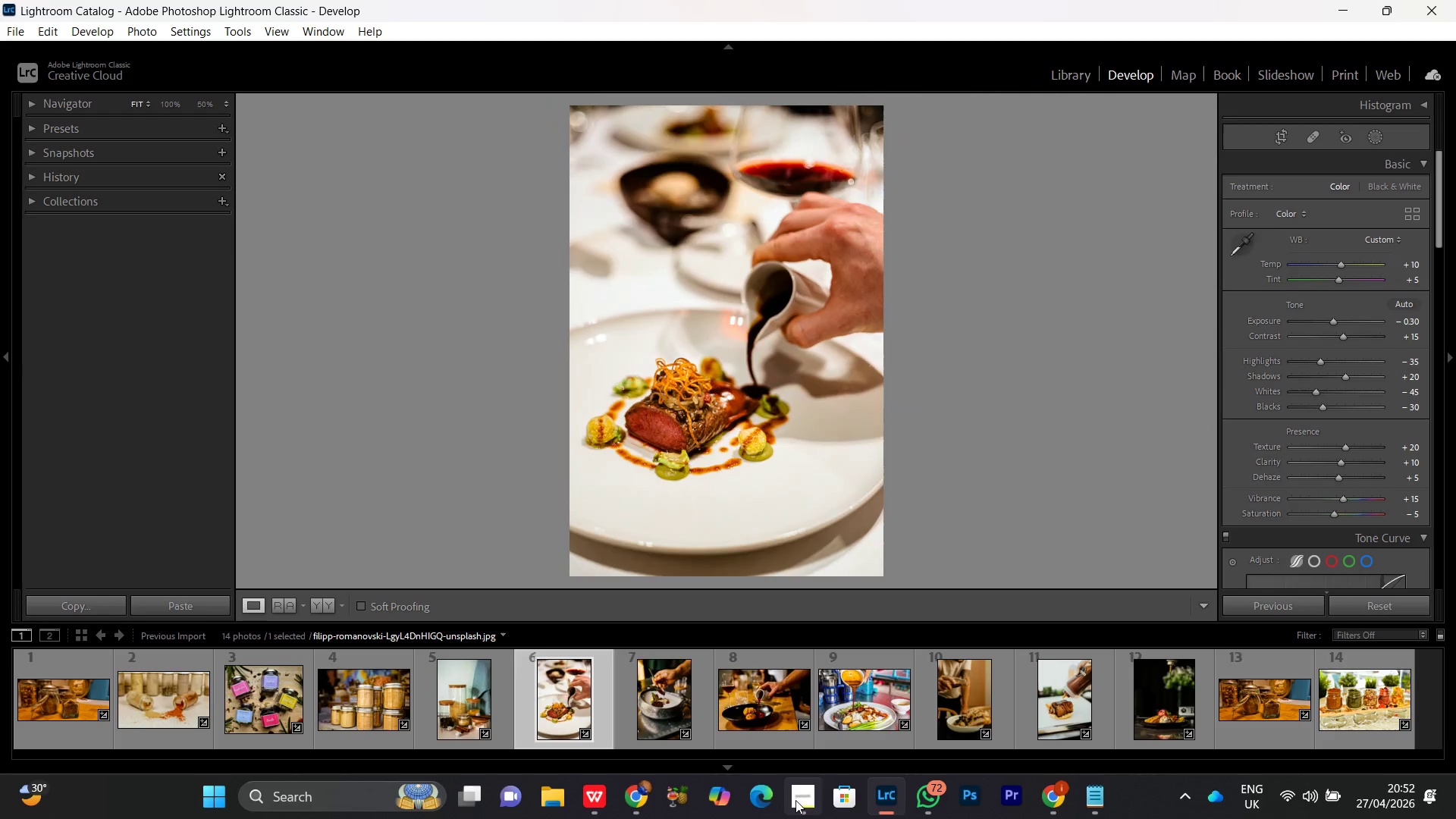 
left_click([801, 794])